 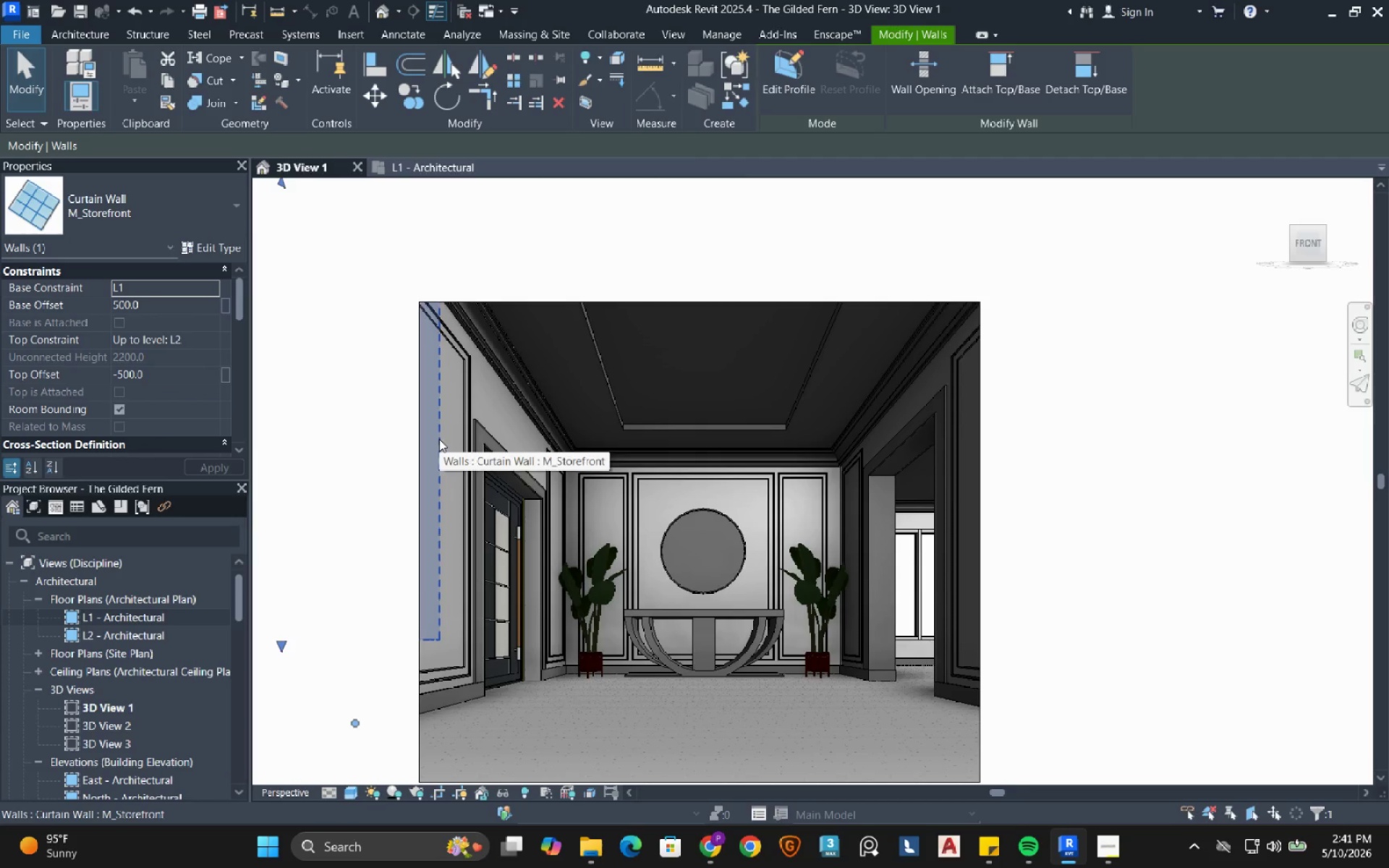 
left_click([504, 408])
 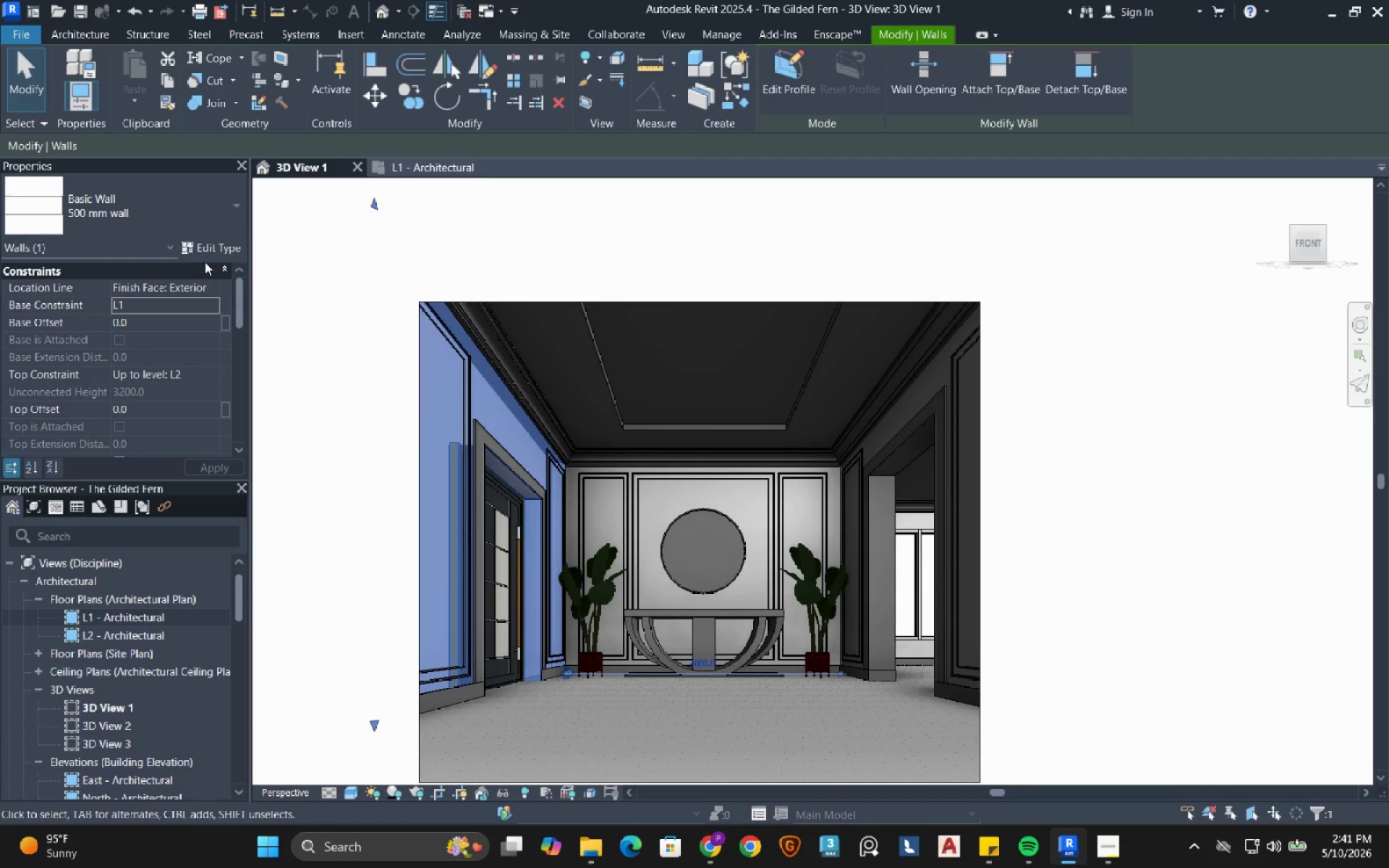 
left_click([216, 246])
 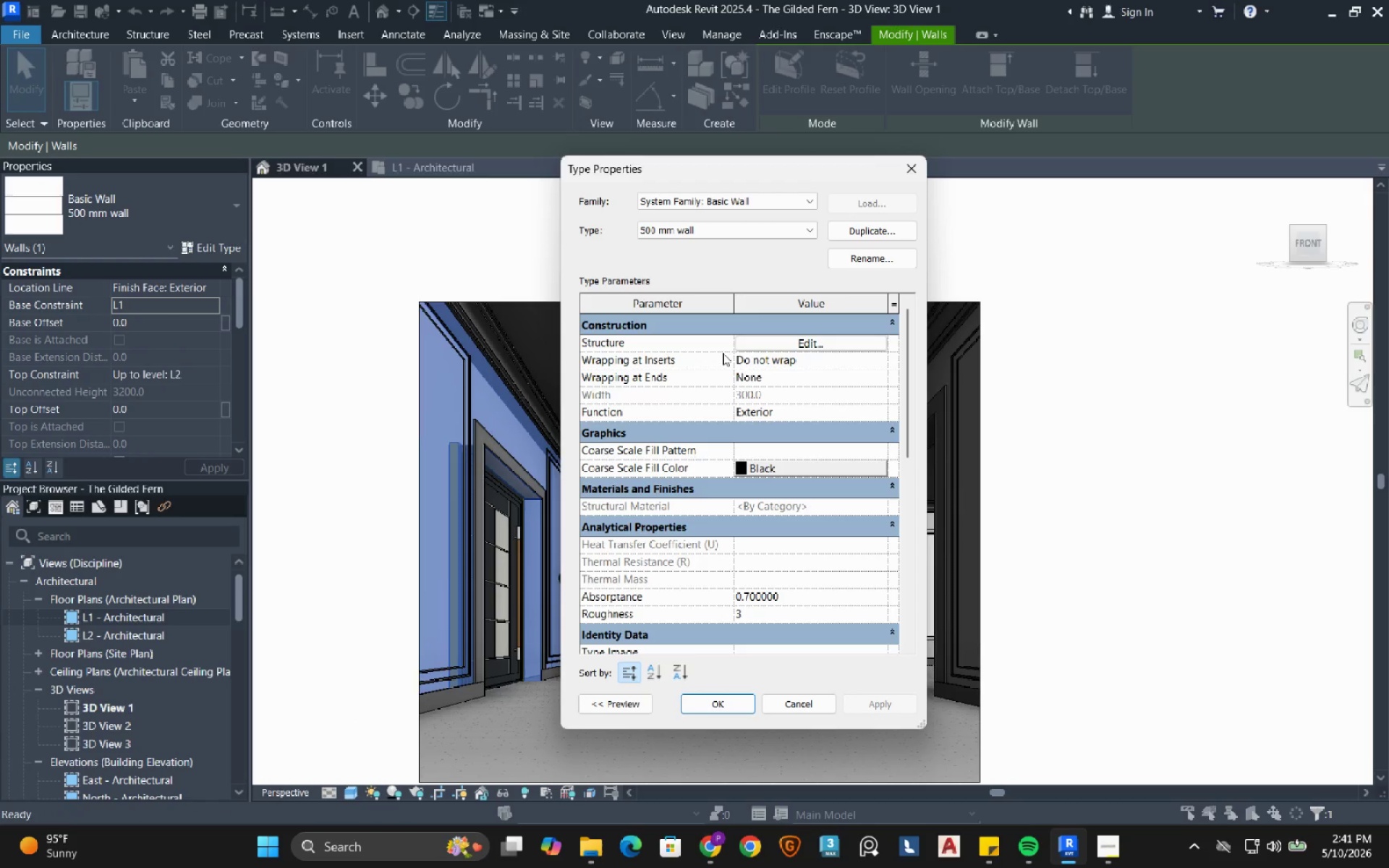 
left_click([757, 346])
 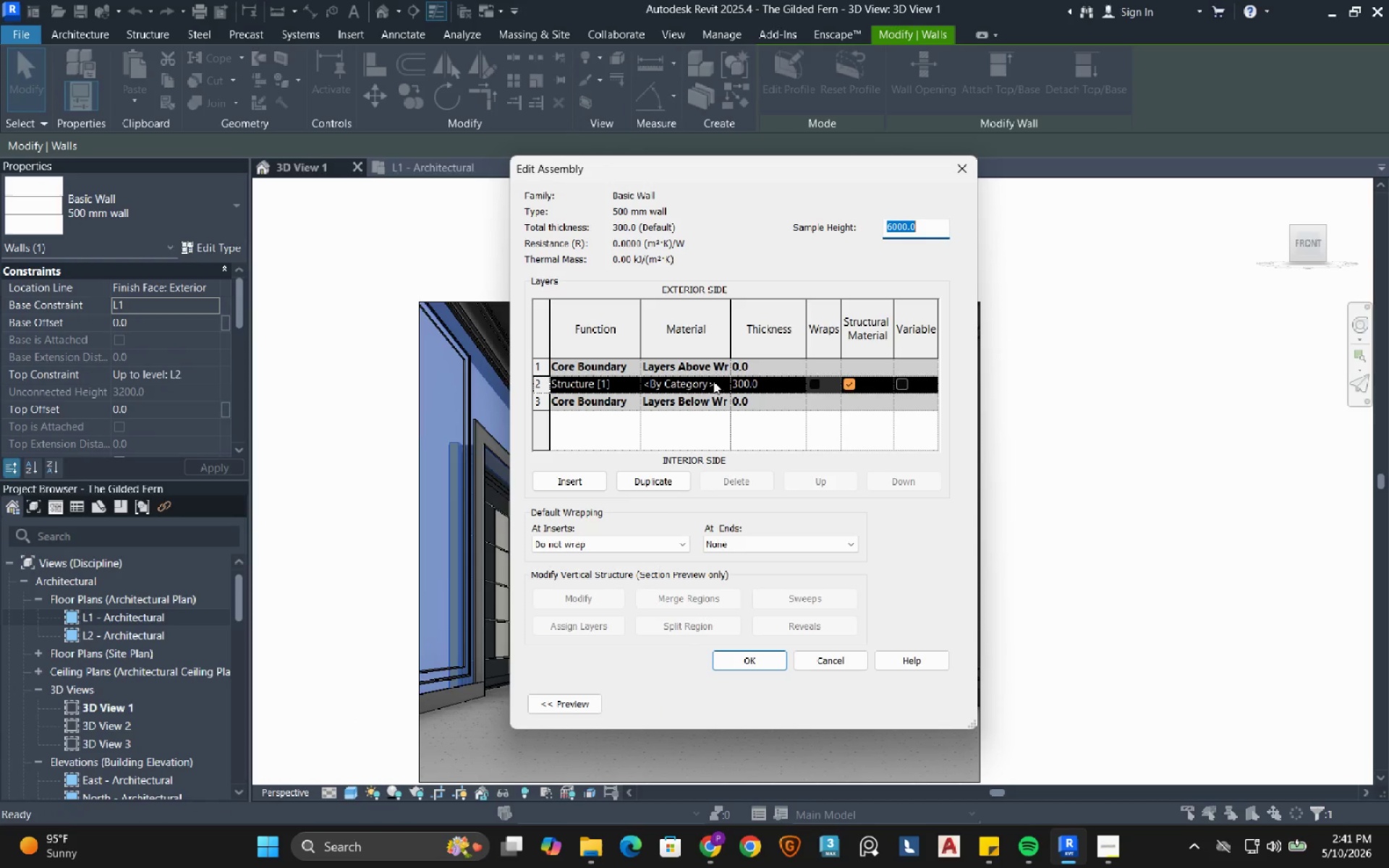 
left_click([720, 384])
 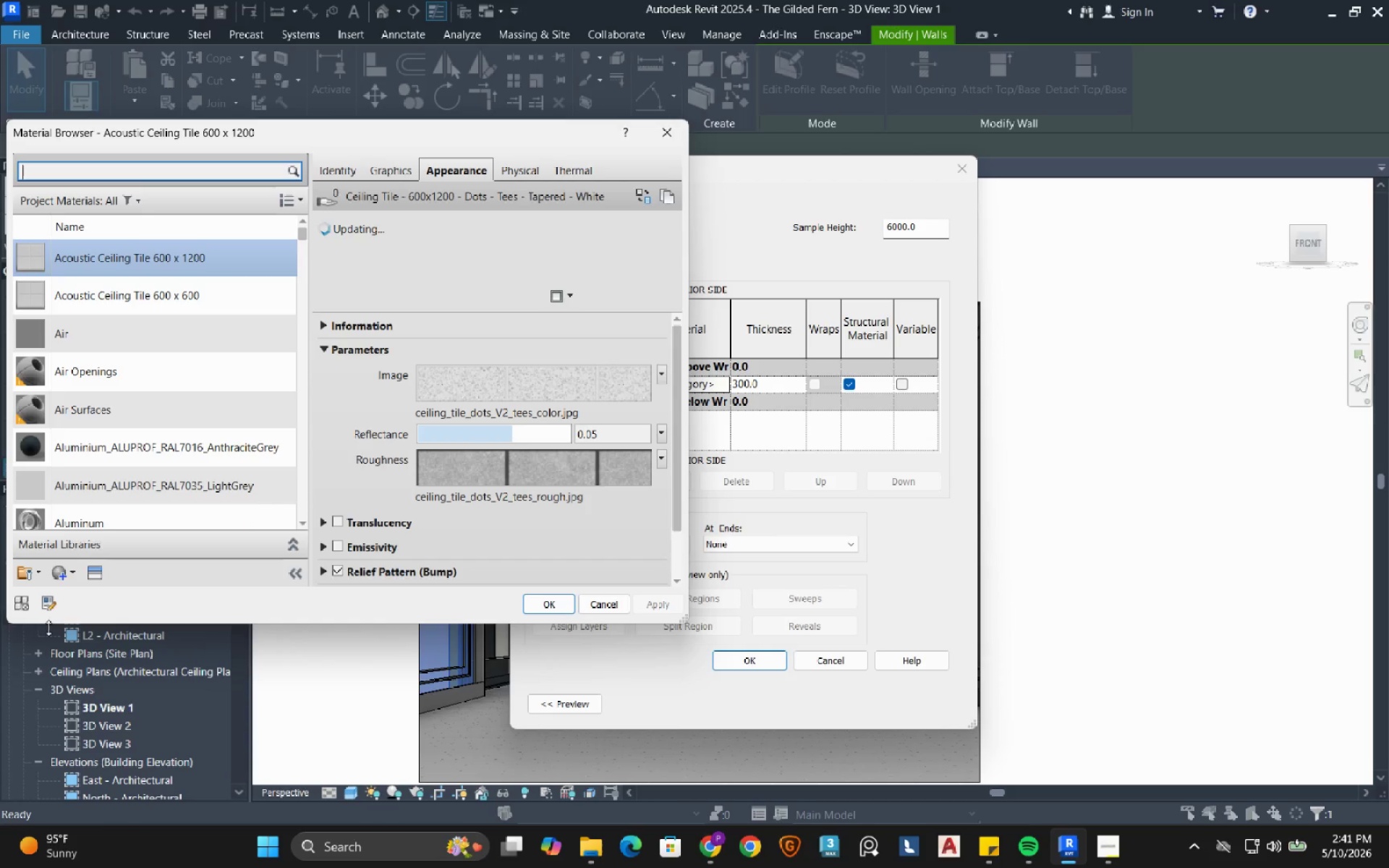 
wait(6.17)
 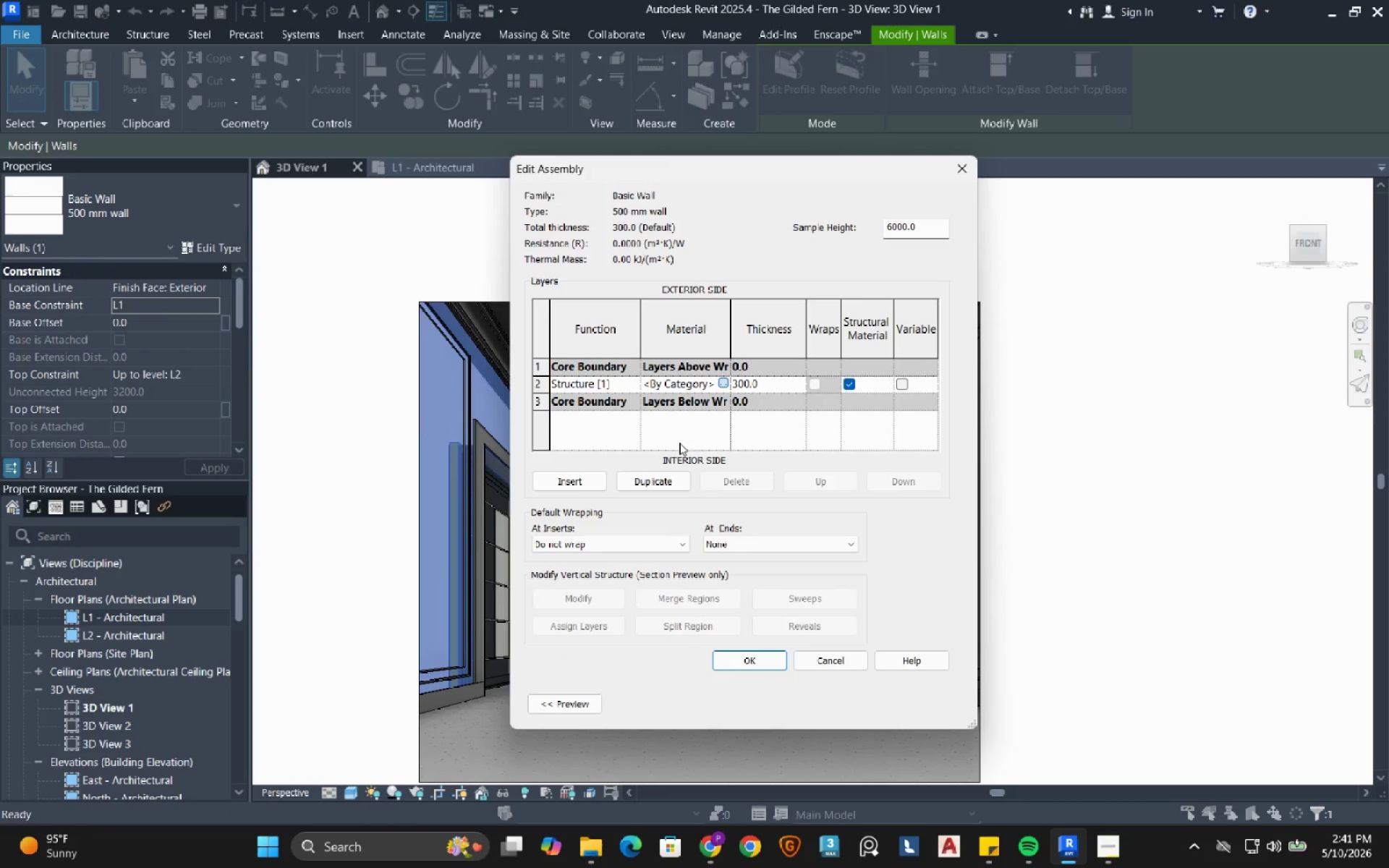 
left_click_drag(start_coordinate=[384, 132], to_coordinate=[475, 111])
 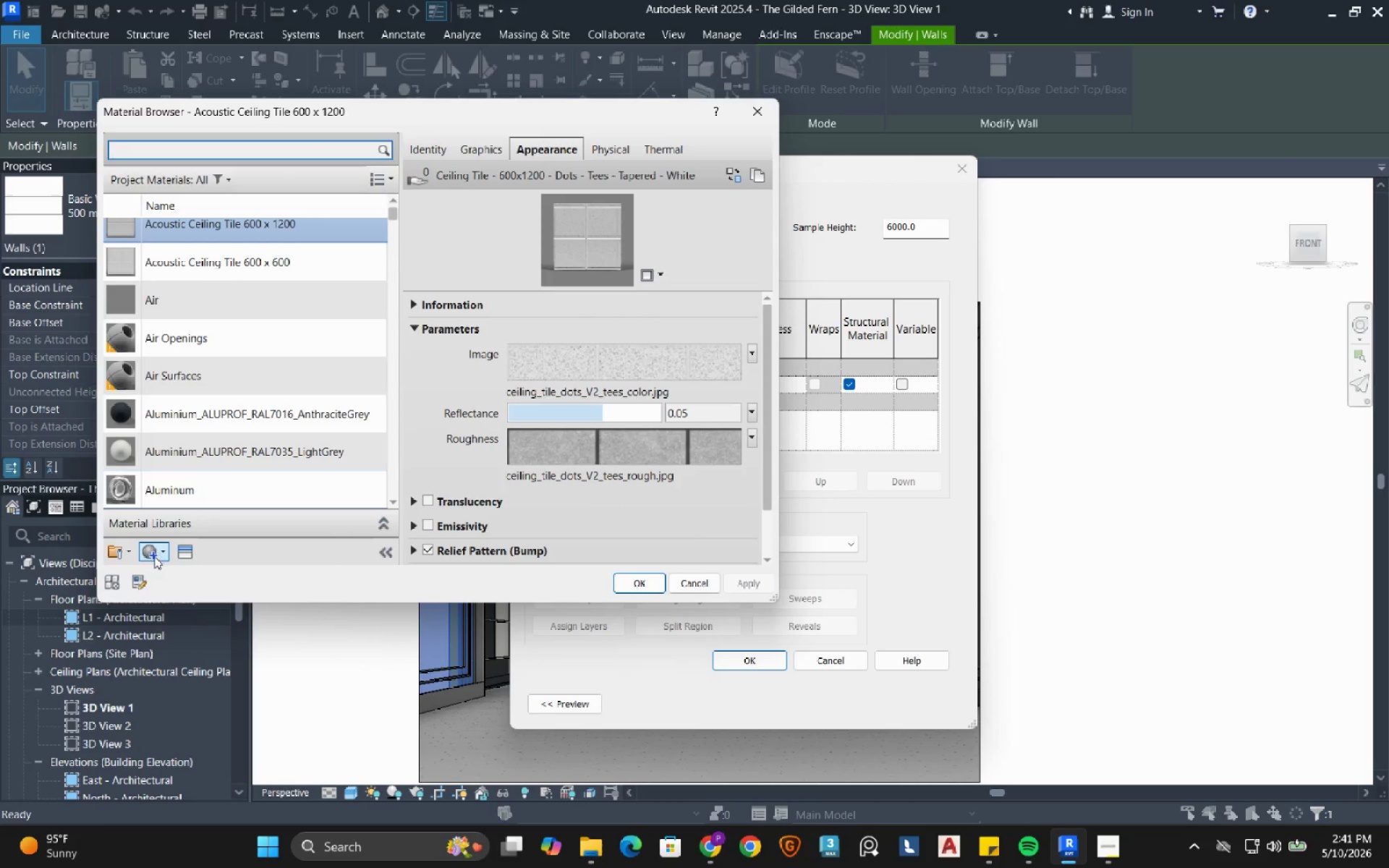 
left_click([153, 558])
 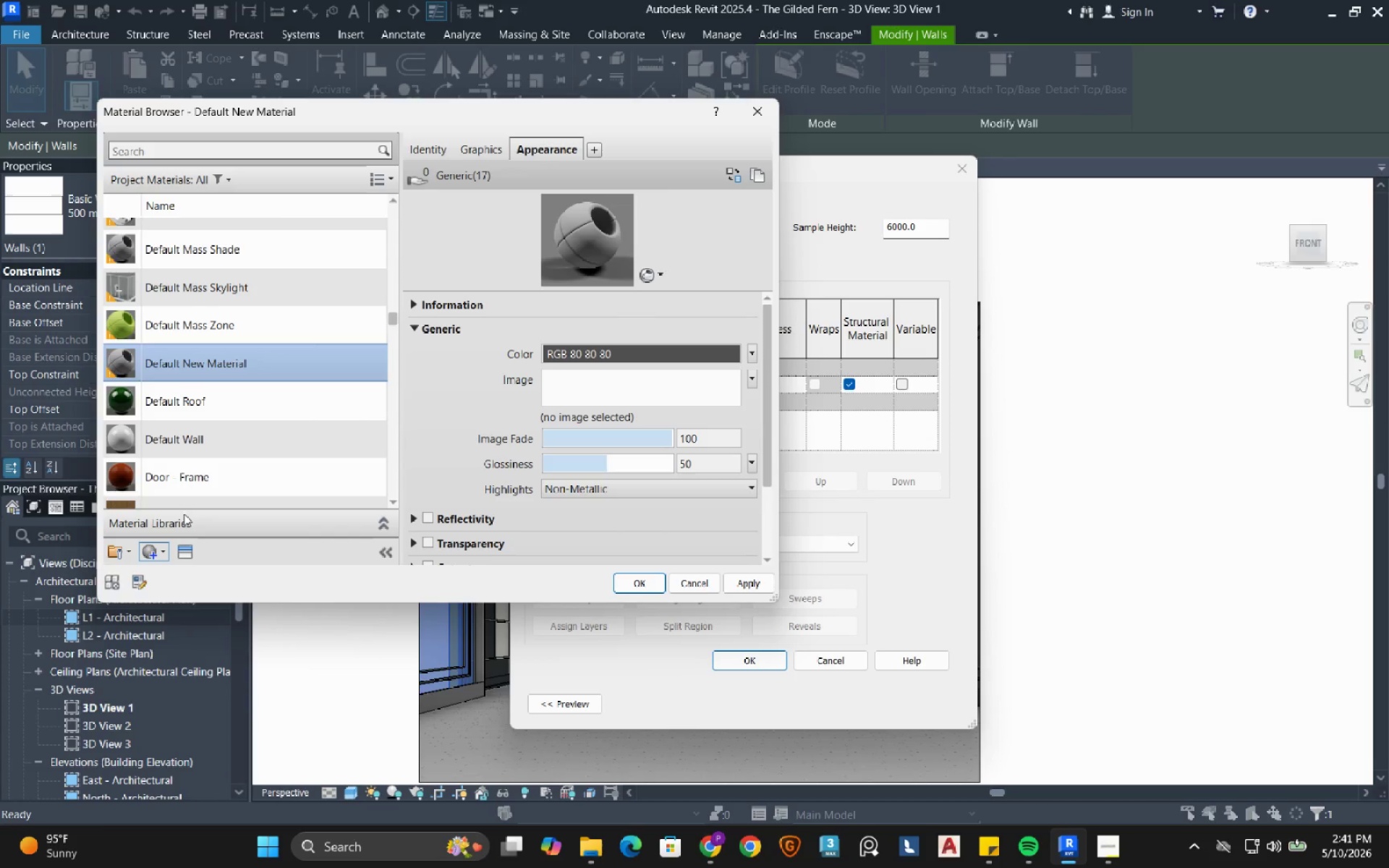 
wait(13.0)
 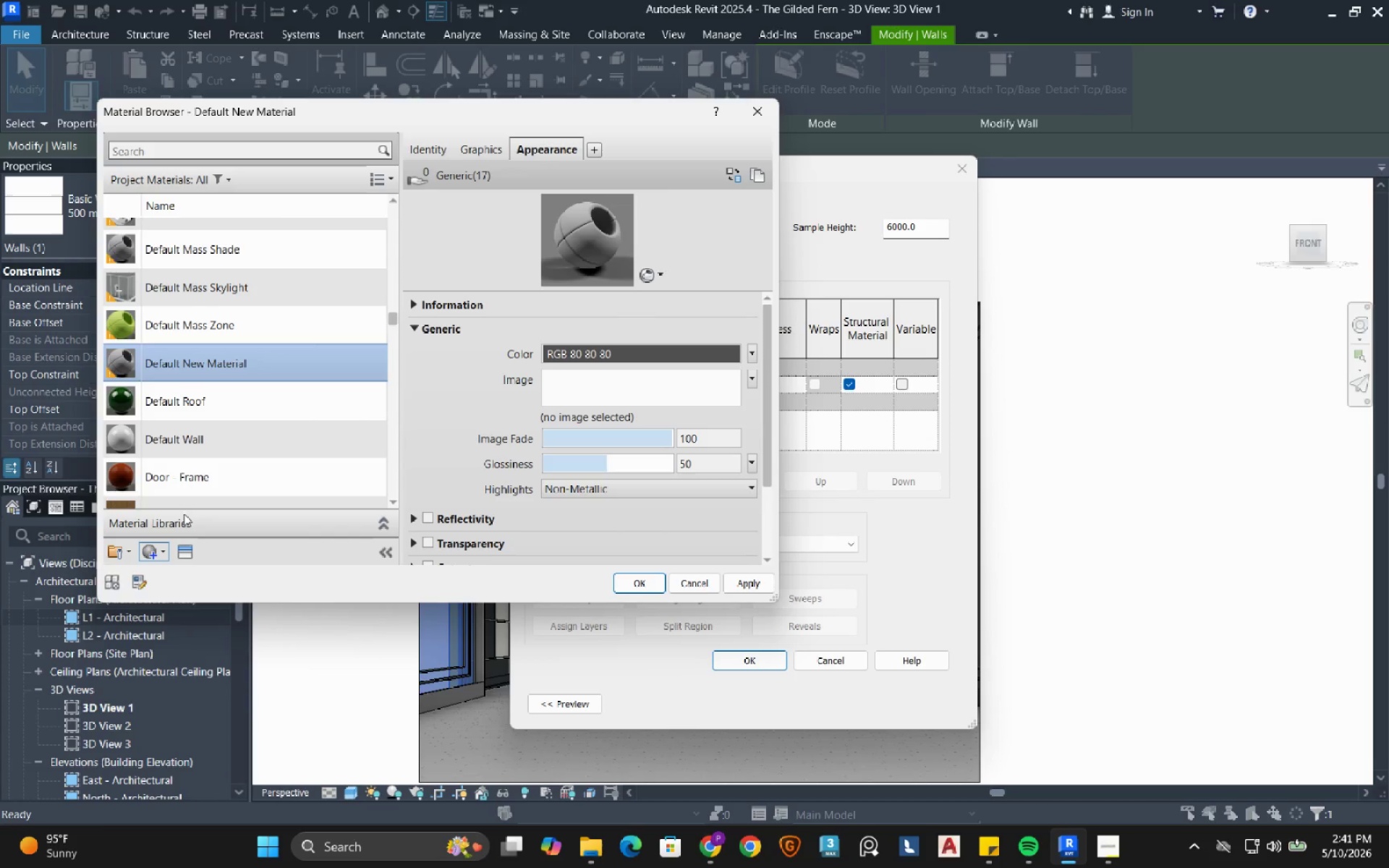 
left_click([595, 349])
 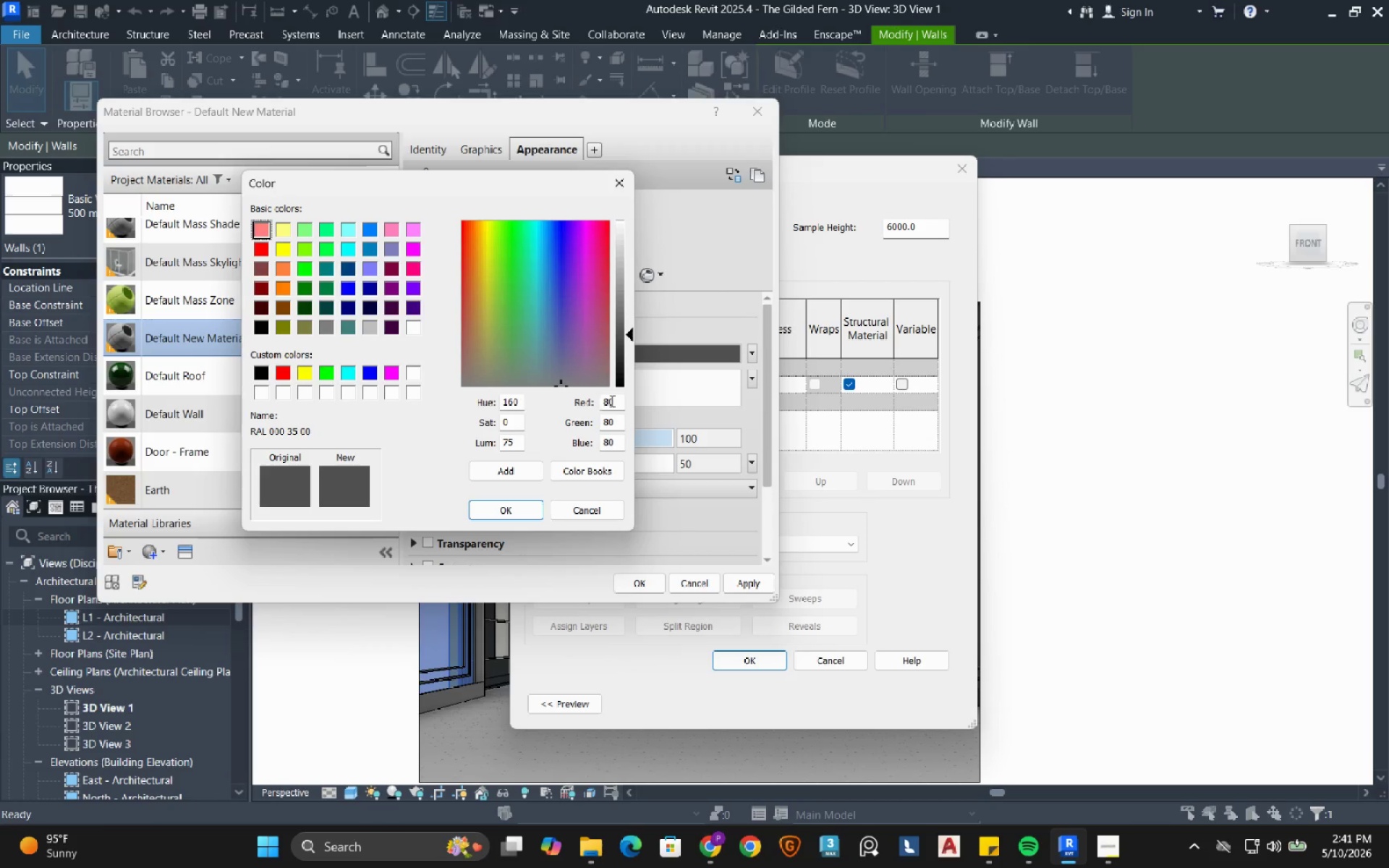 
double_click([613, 401])
 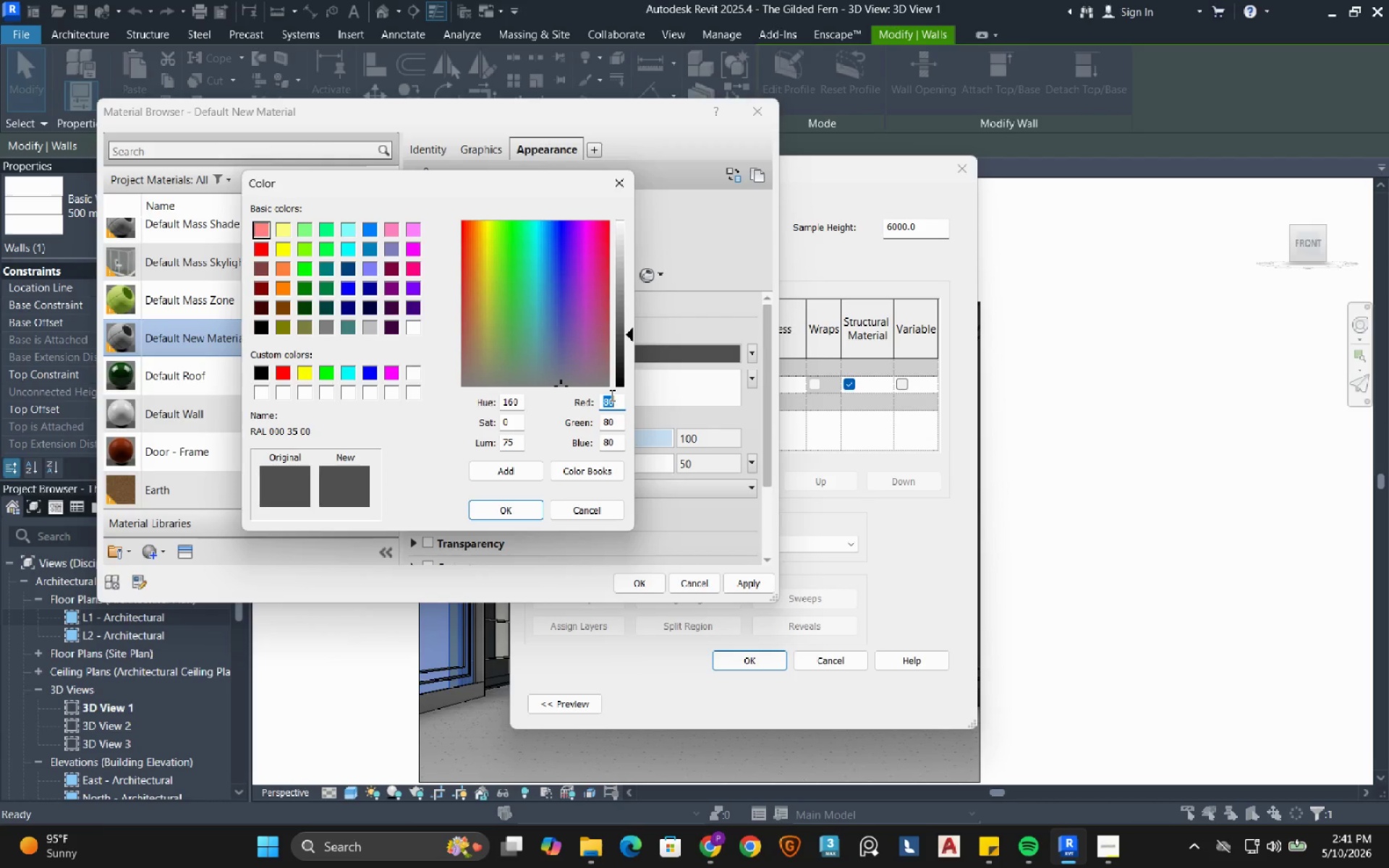 
key(Numpad2)
 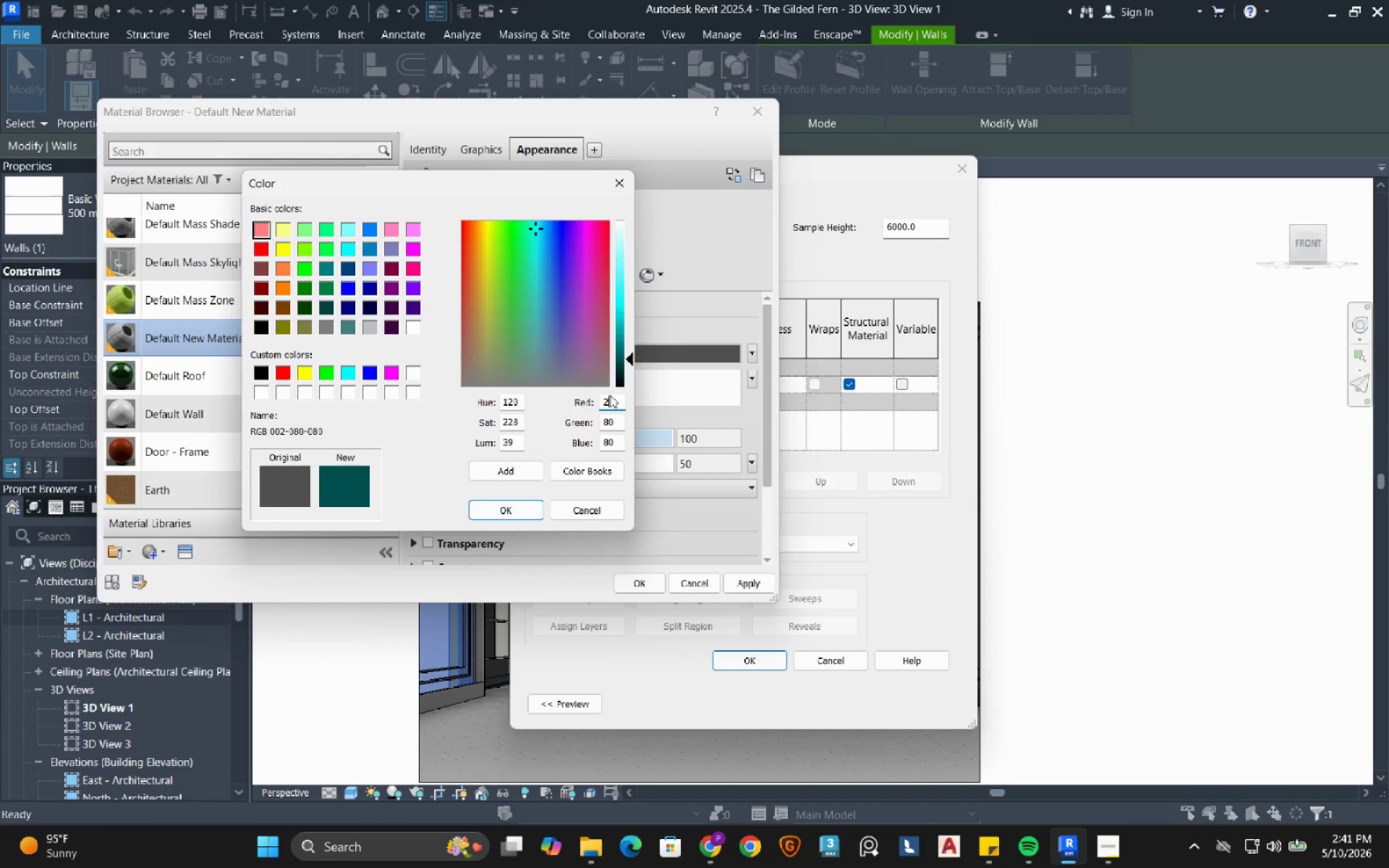 
key(Numpad5)
 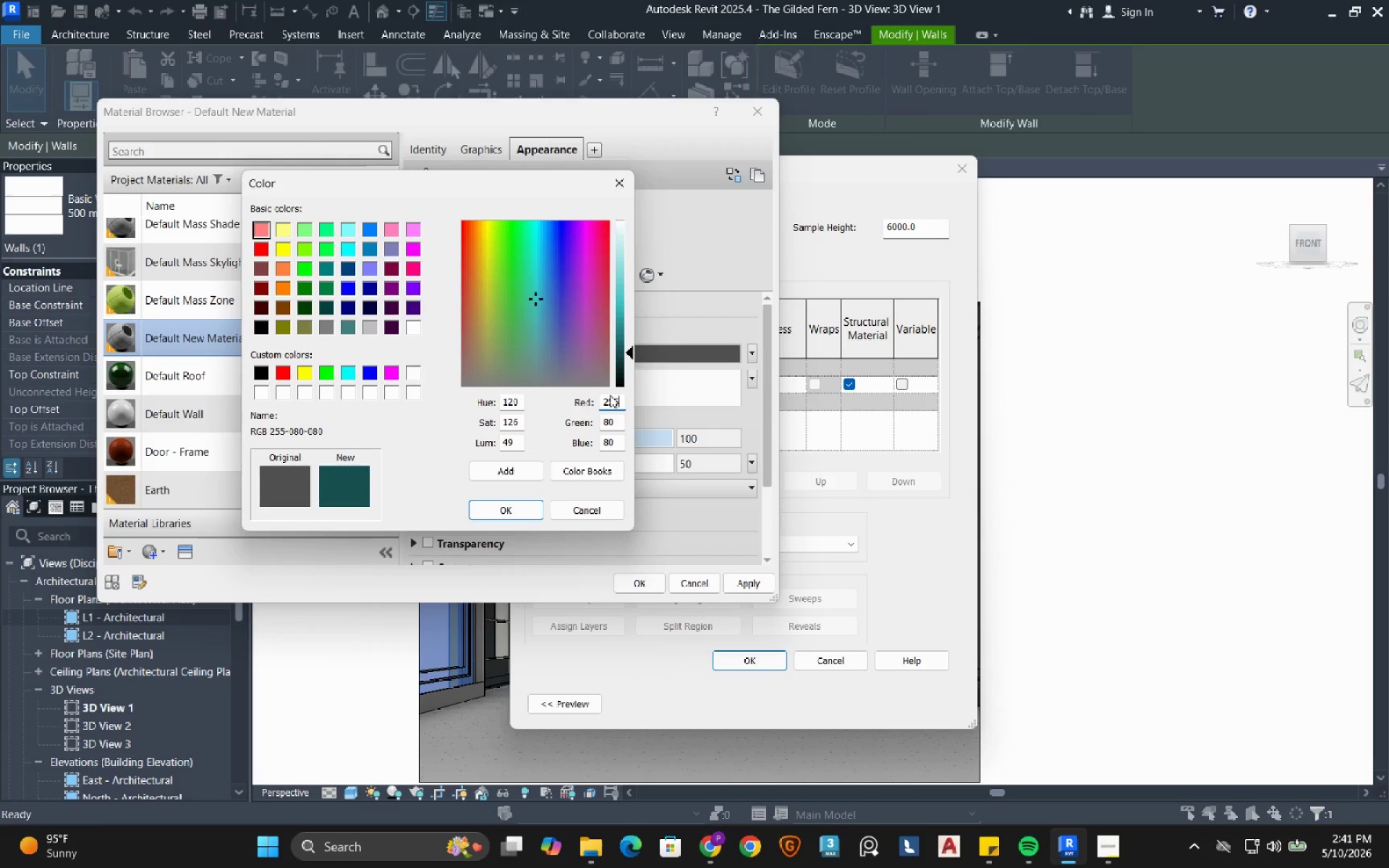 
key(Numpad5)
 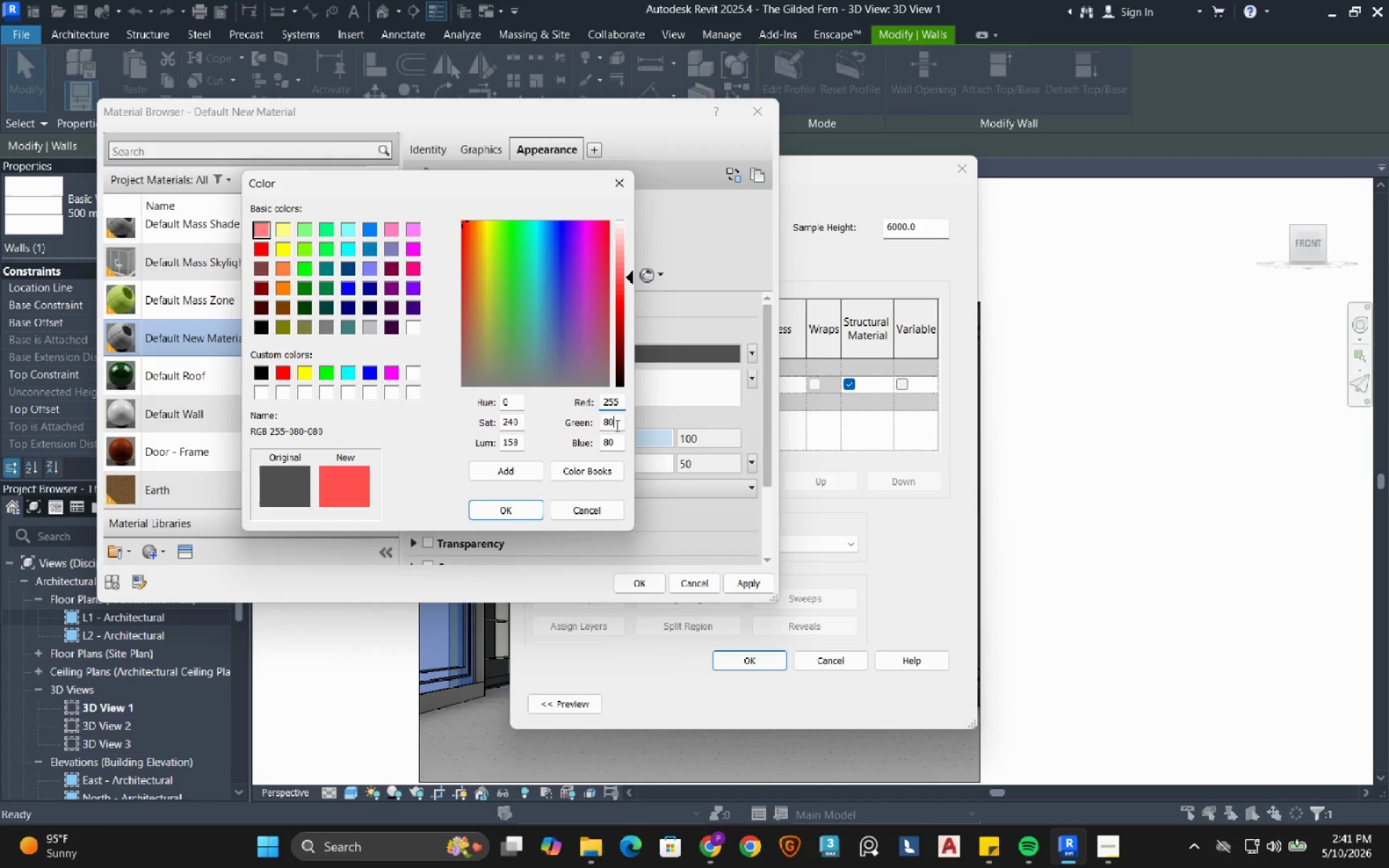 
double_click([616, 425])
 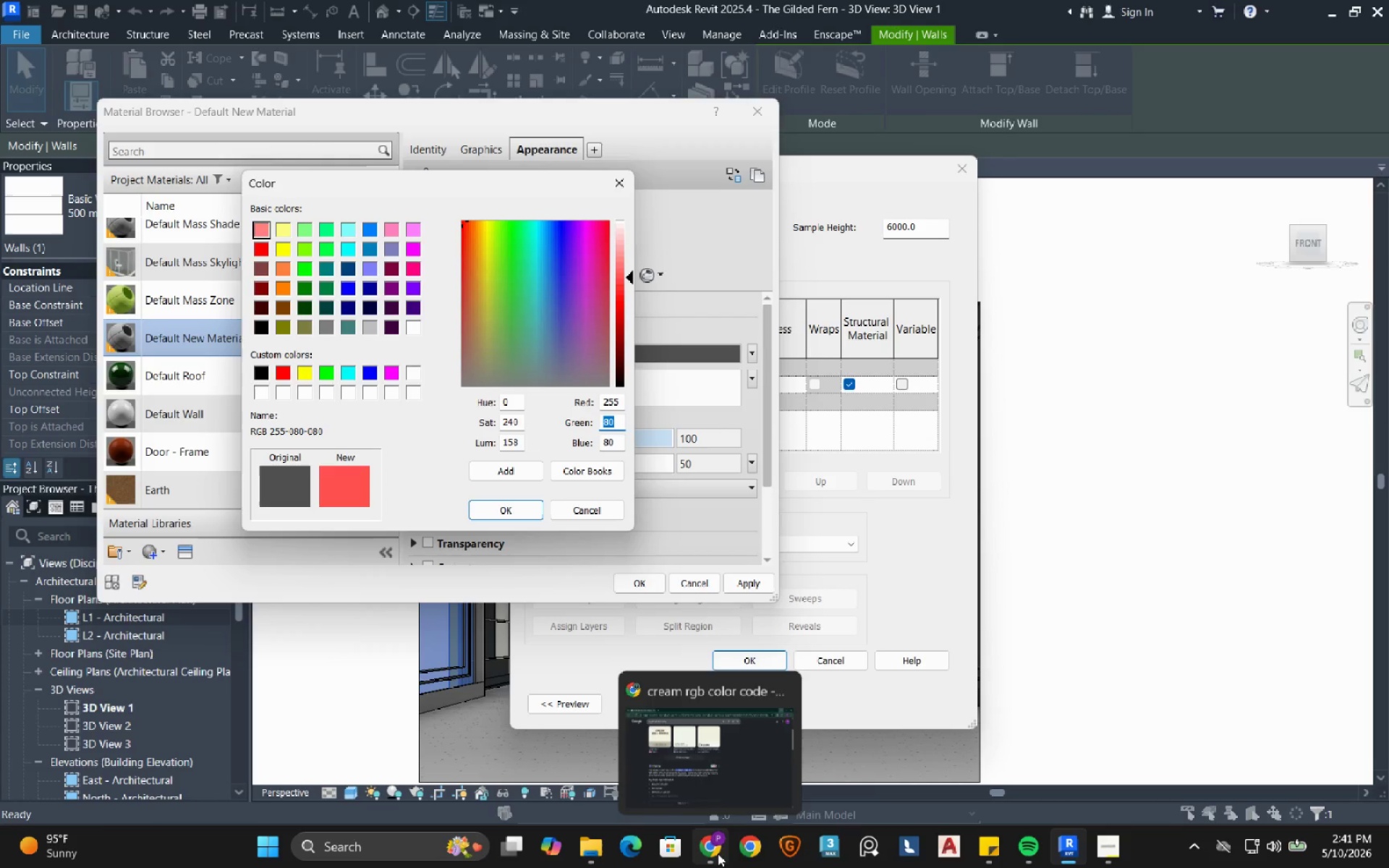 
mouse_move([708, 738])
 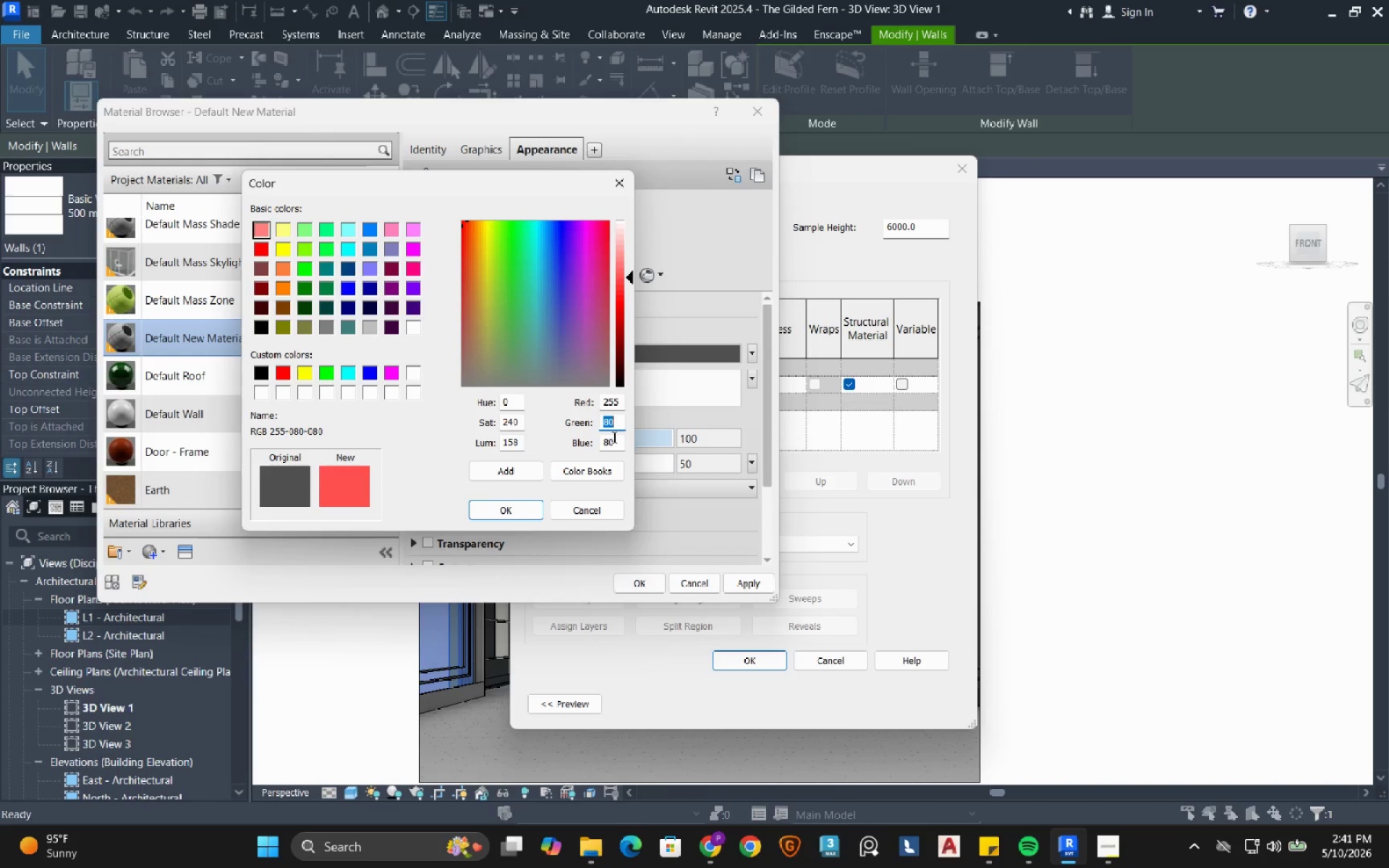 
key(Numpad2)
 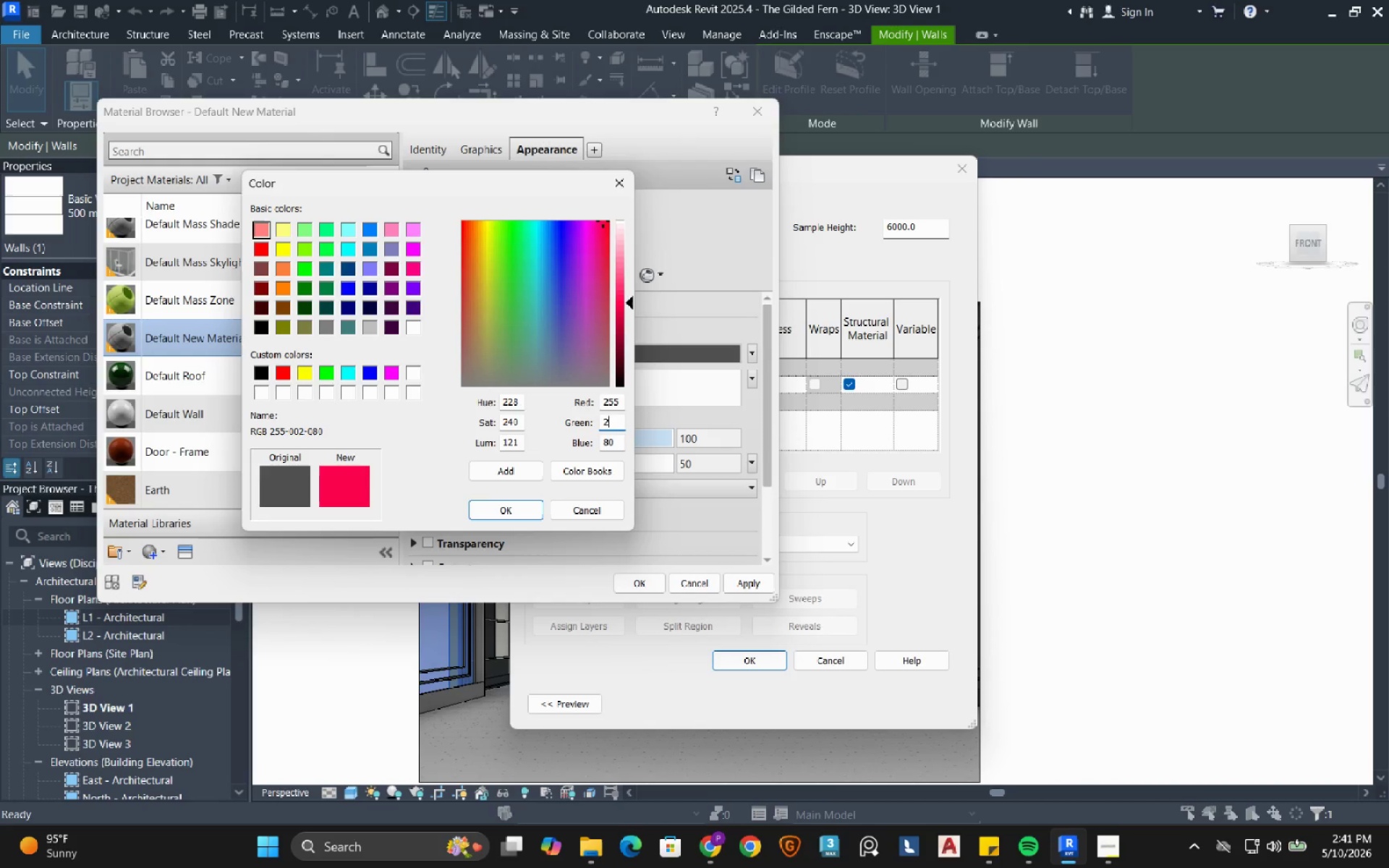 
key(Numpad5)
 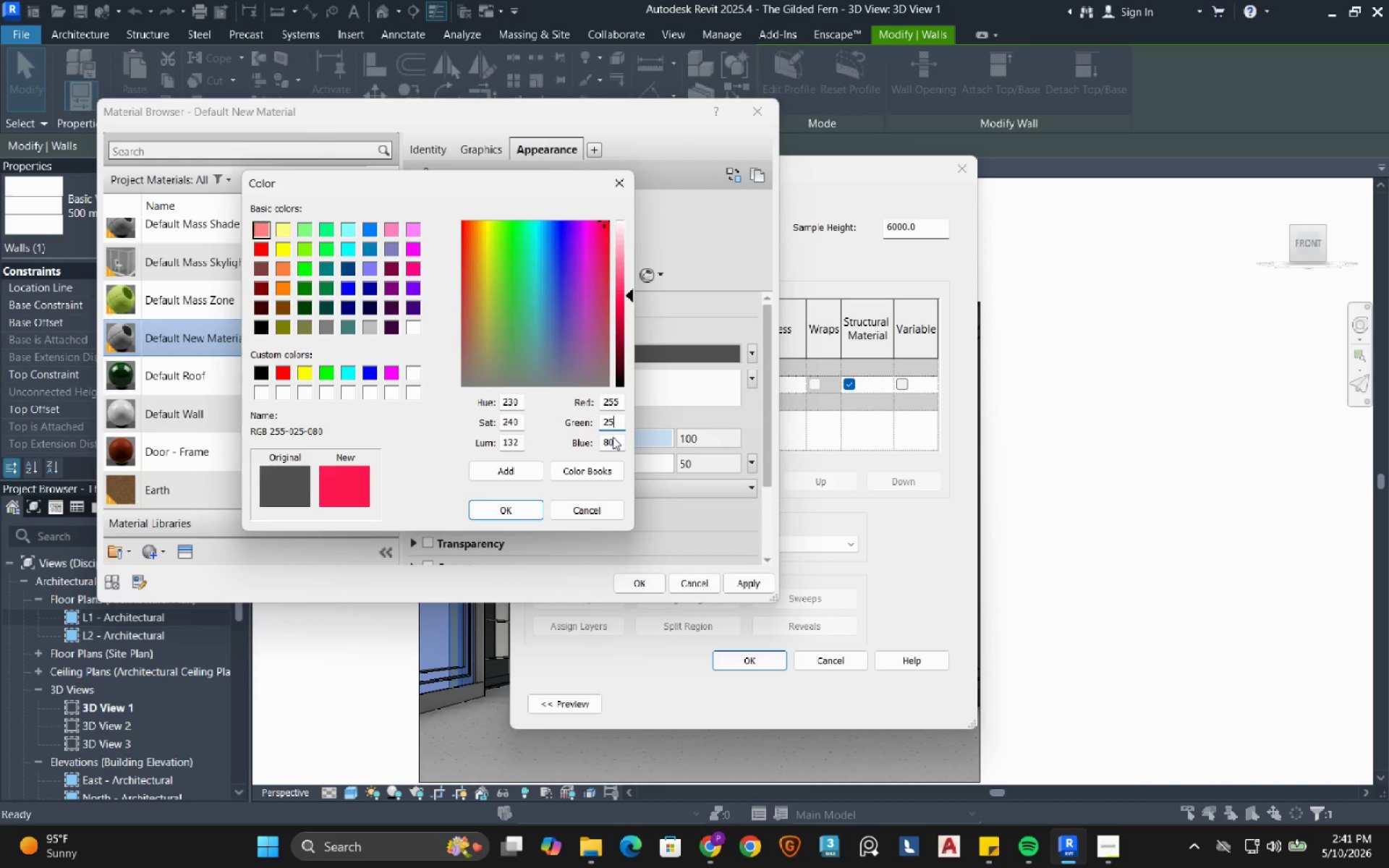 
key(Numpad3)
 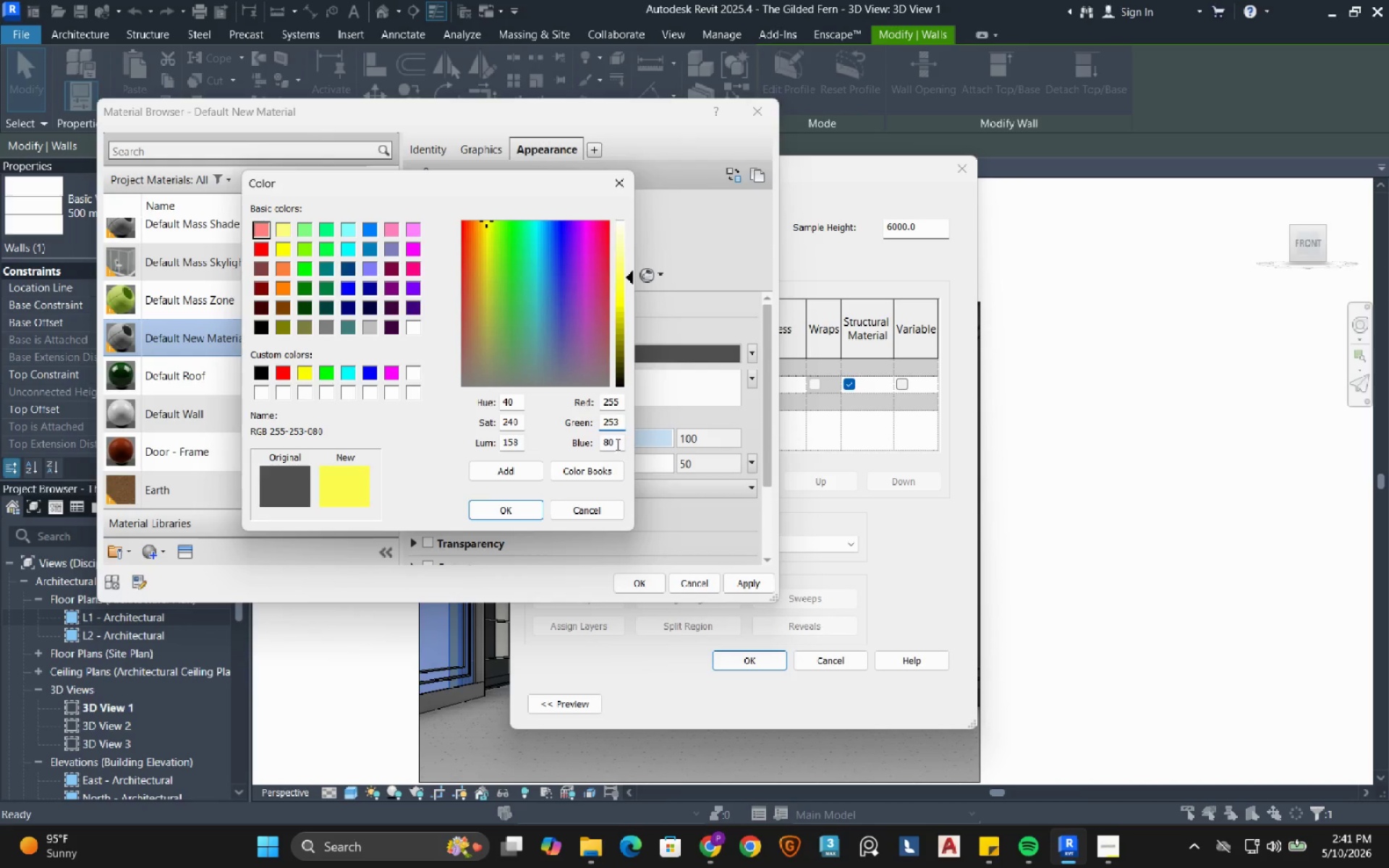 
left_click([616, 443])
 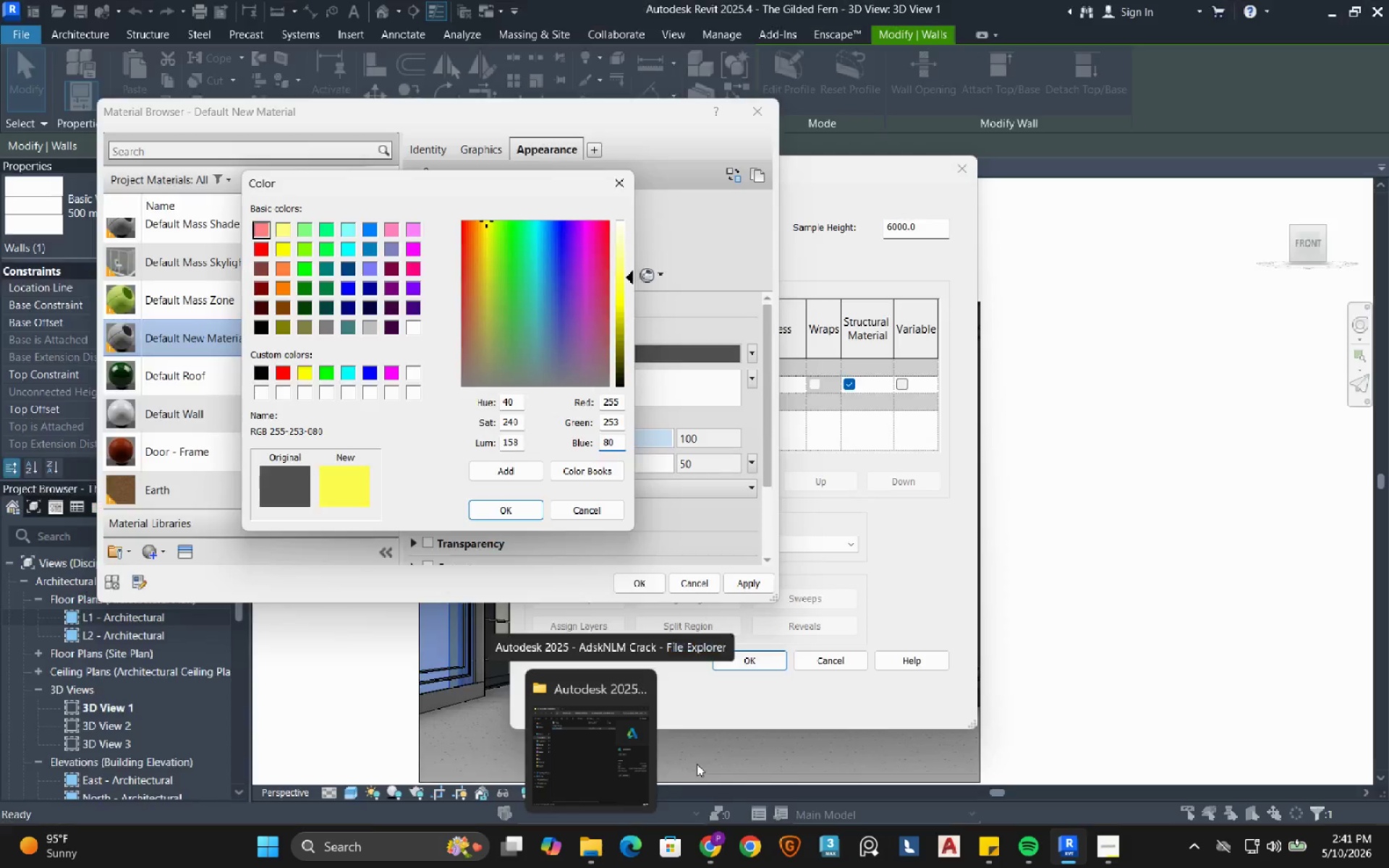 
mouse_move([724, 745])
 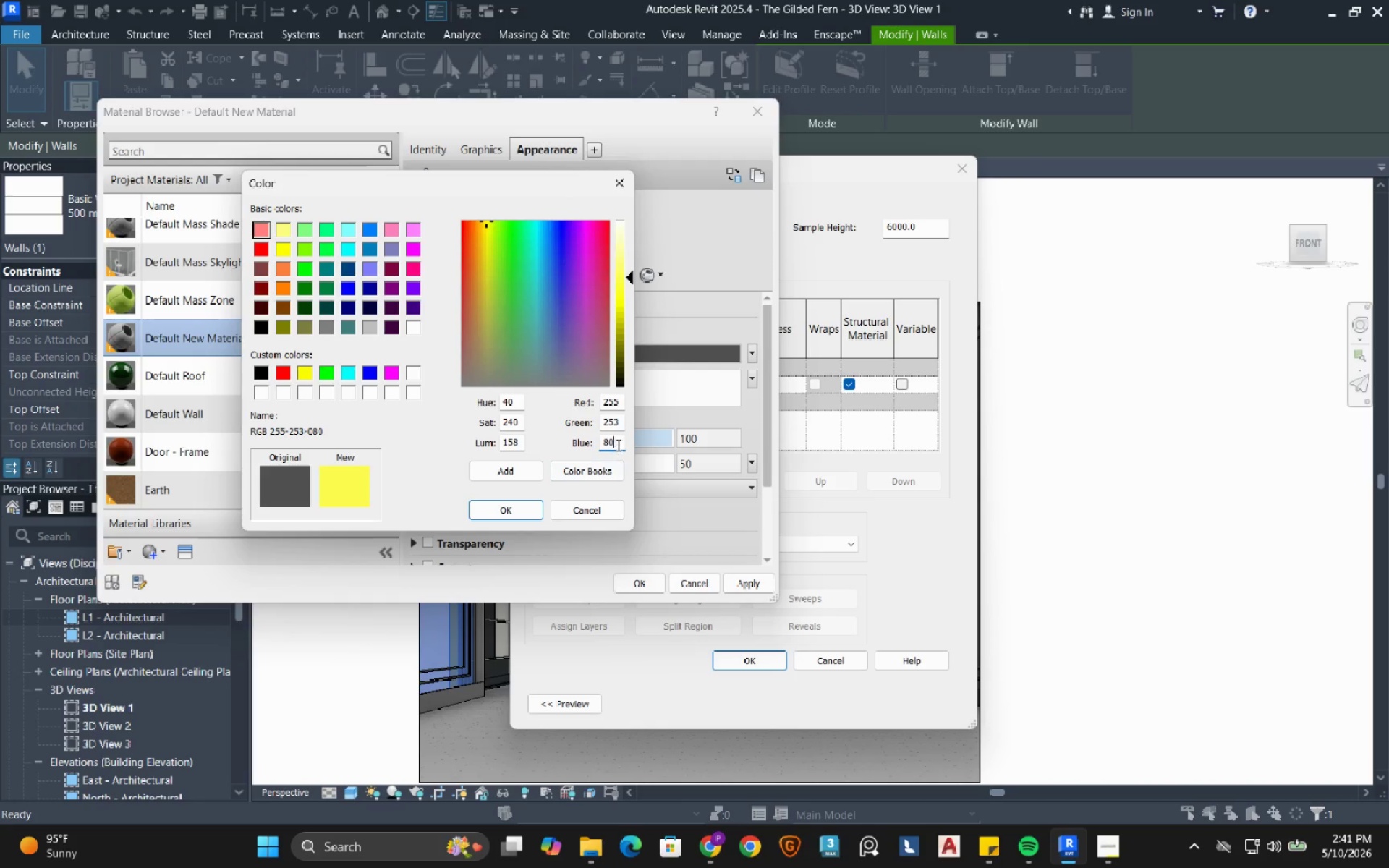 
double_click([617, 445])
 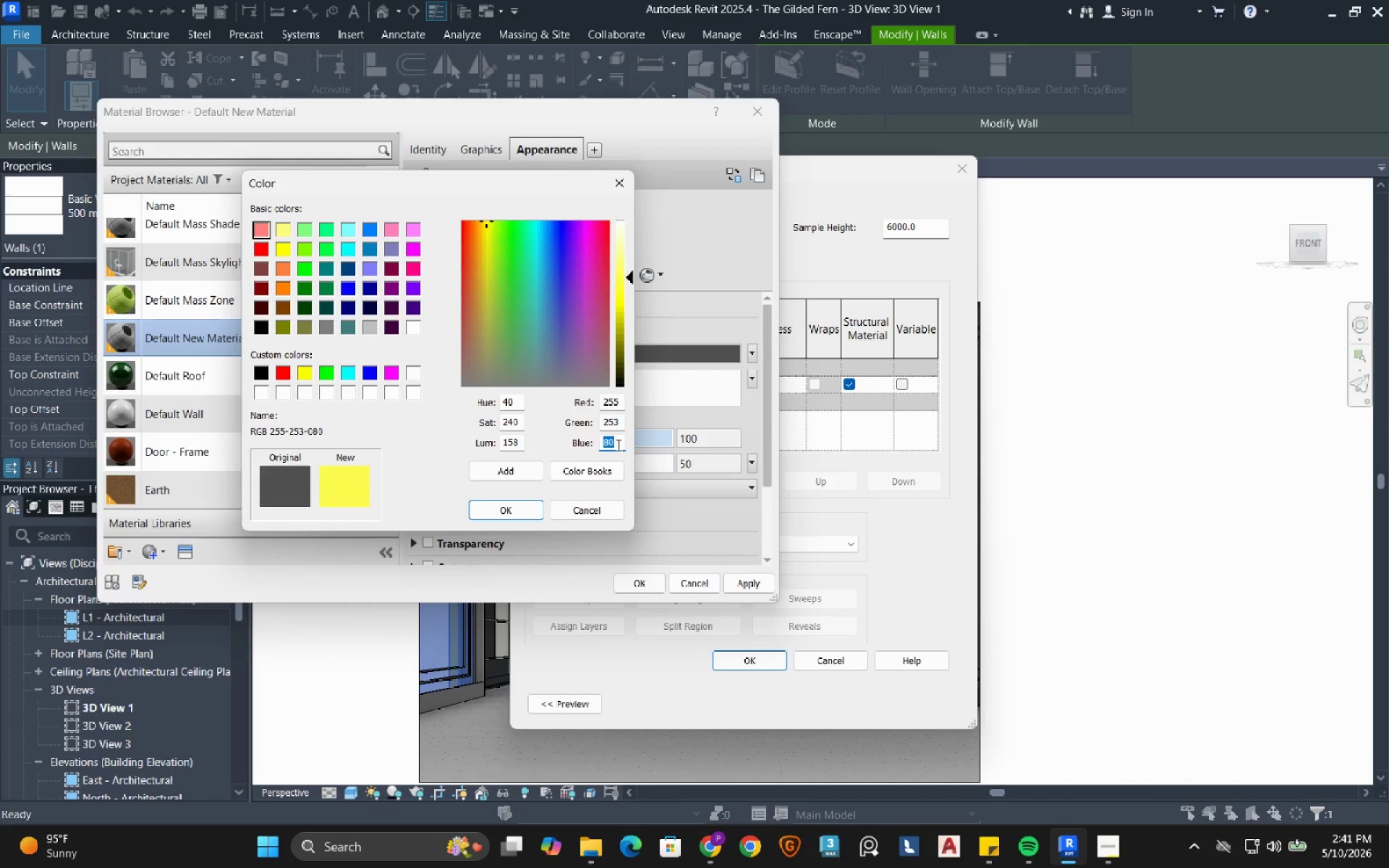 
key(Numpad2)
 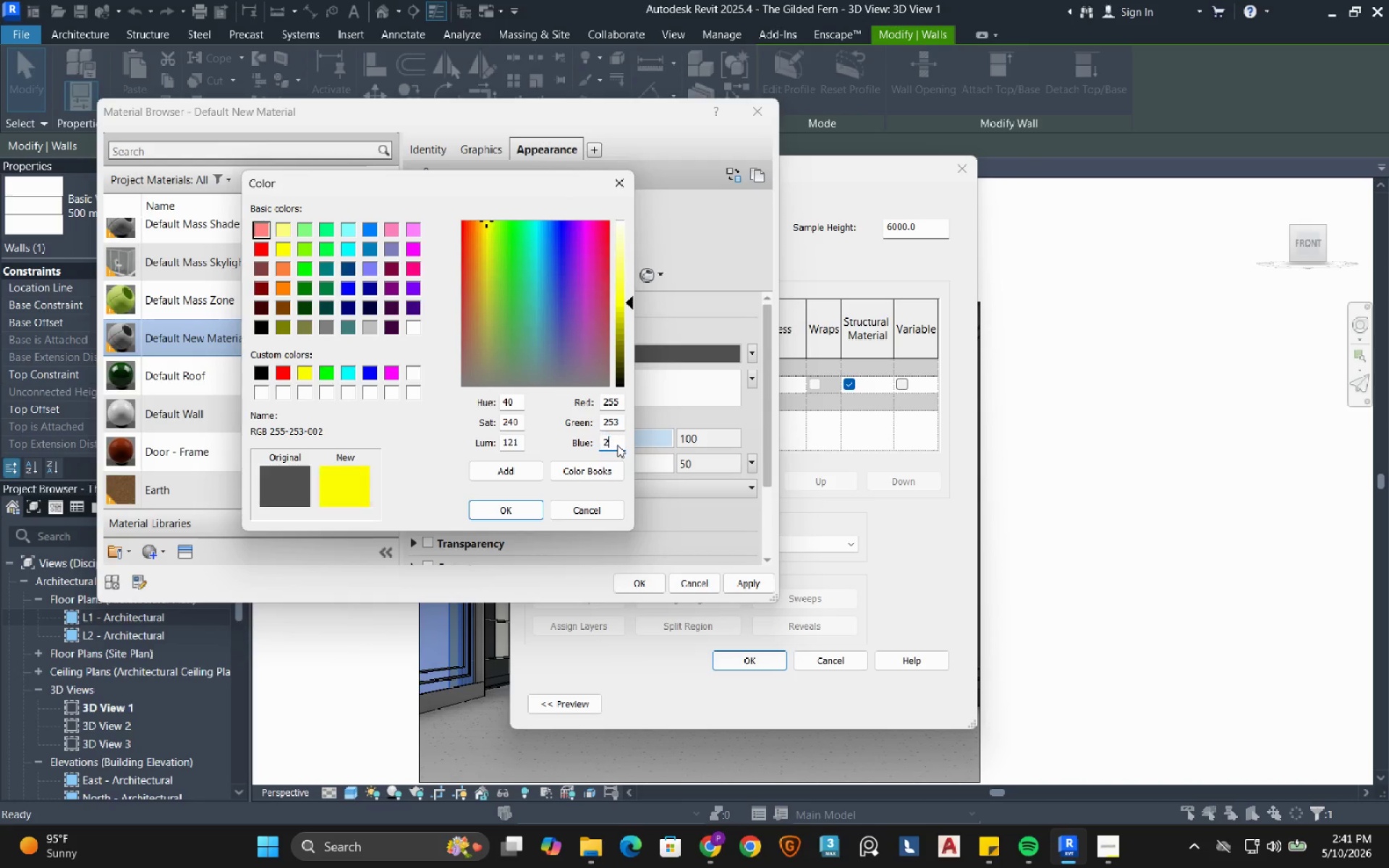 
key(Numpad0)
 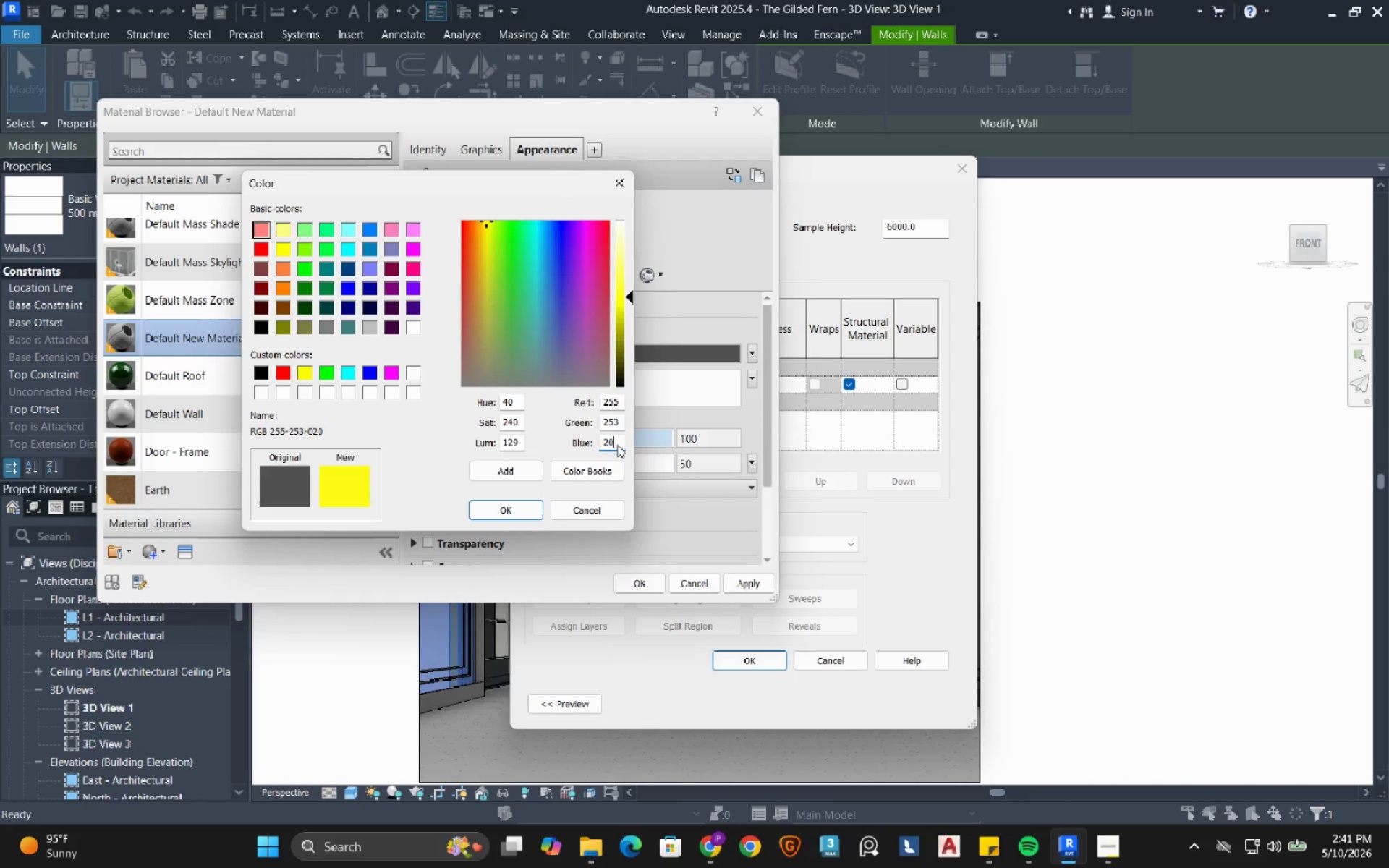 
key(Numpad8)
 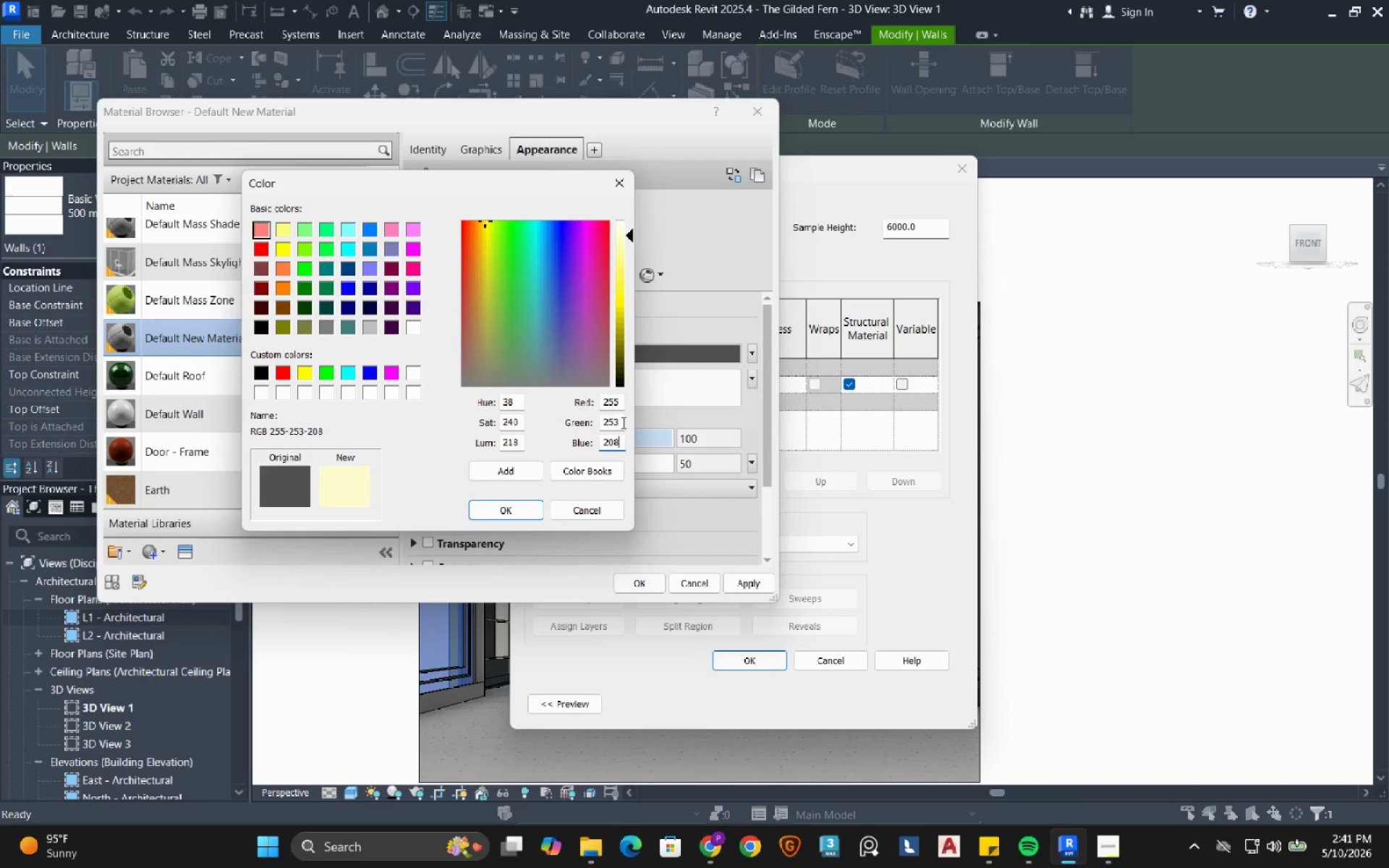 
left_click([622, 422])
 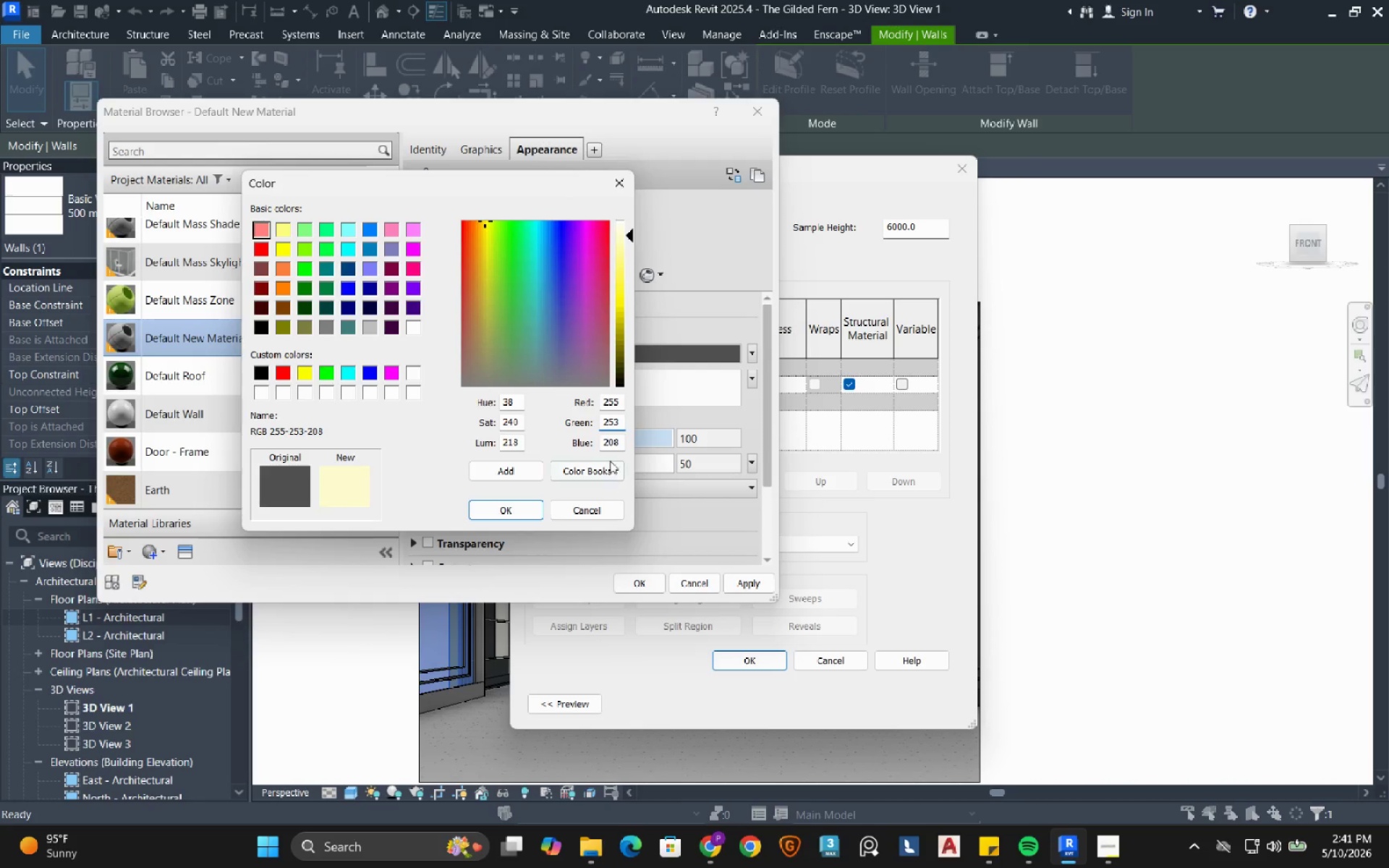 
double_click([617, 438])
 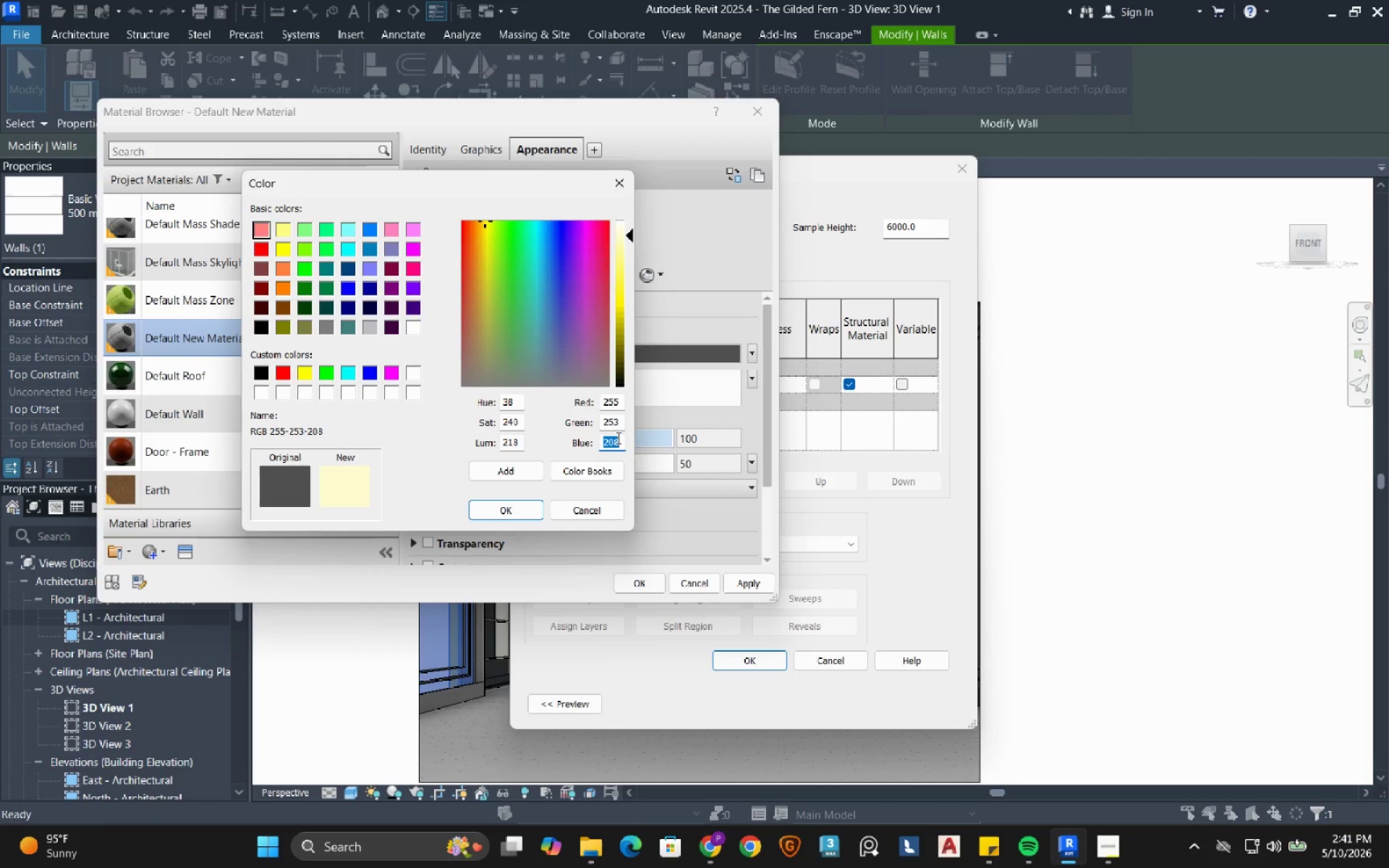 
key(Numpad5)
 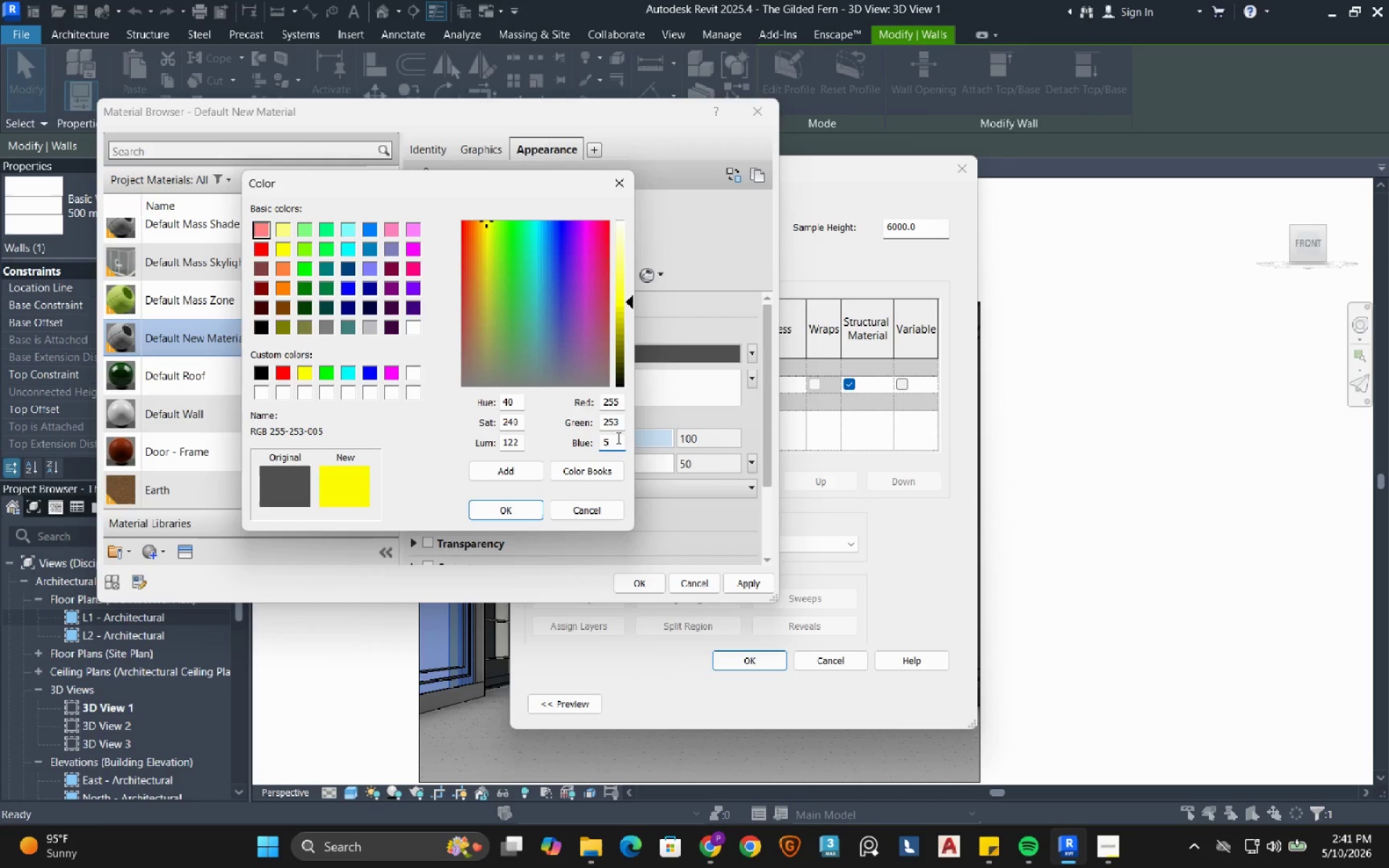 
double_click([617, 438])
 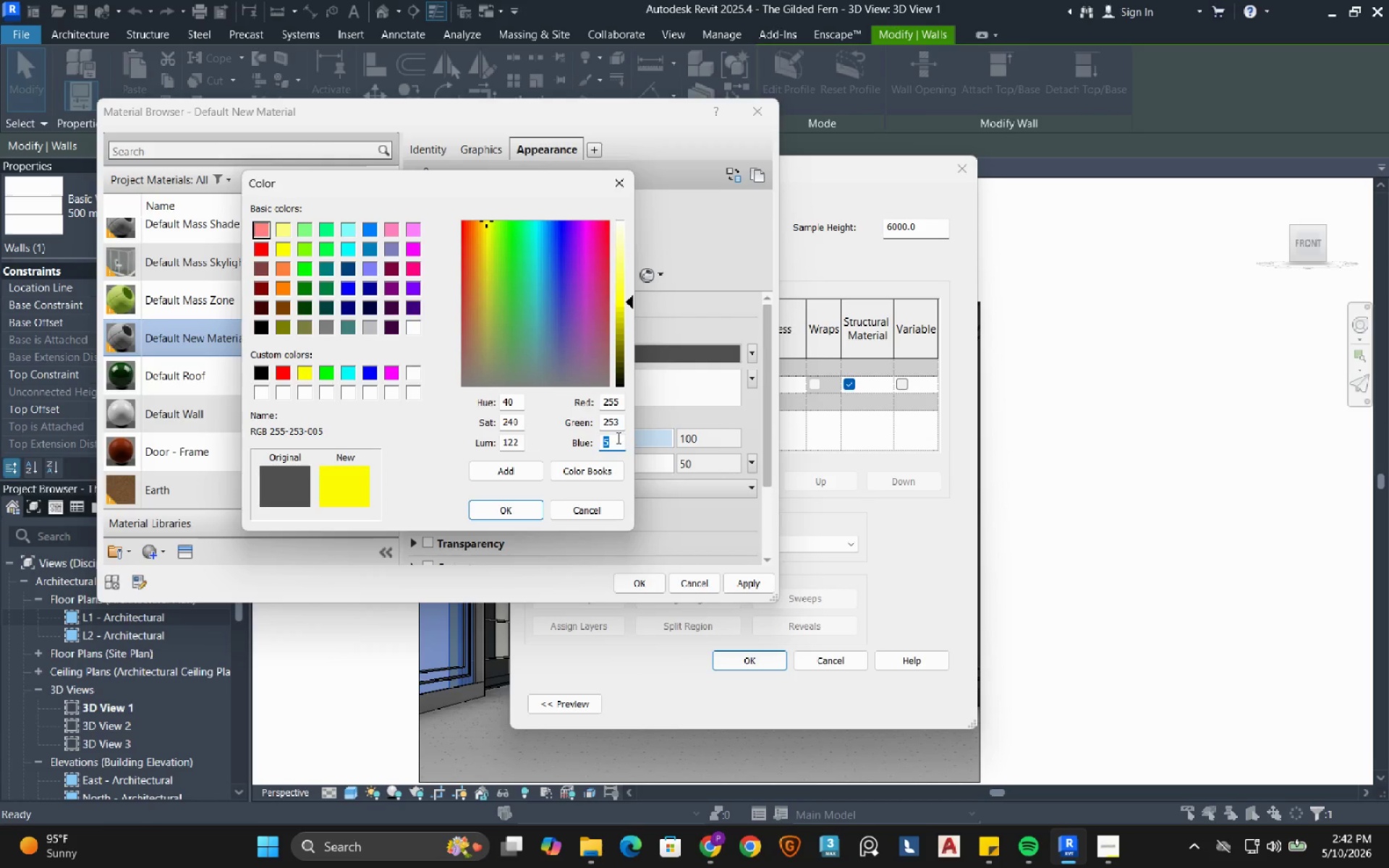 
key(Numpad2)
 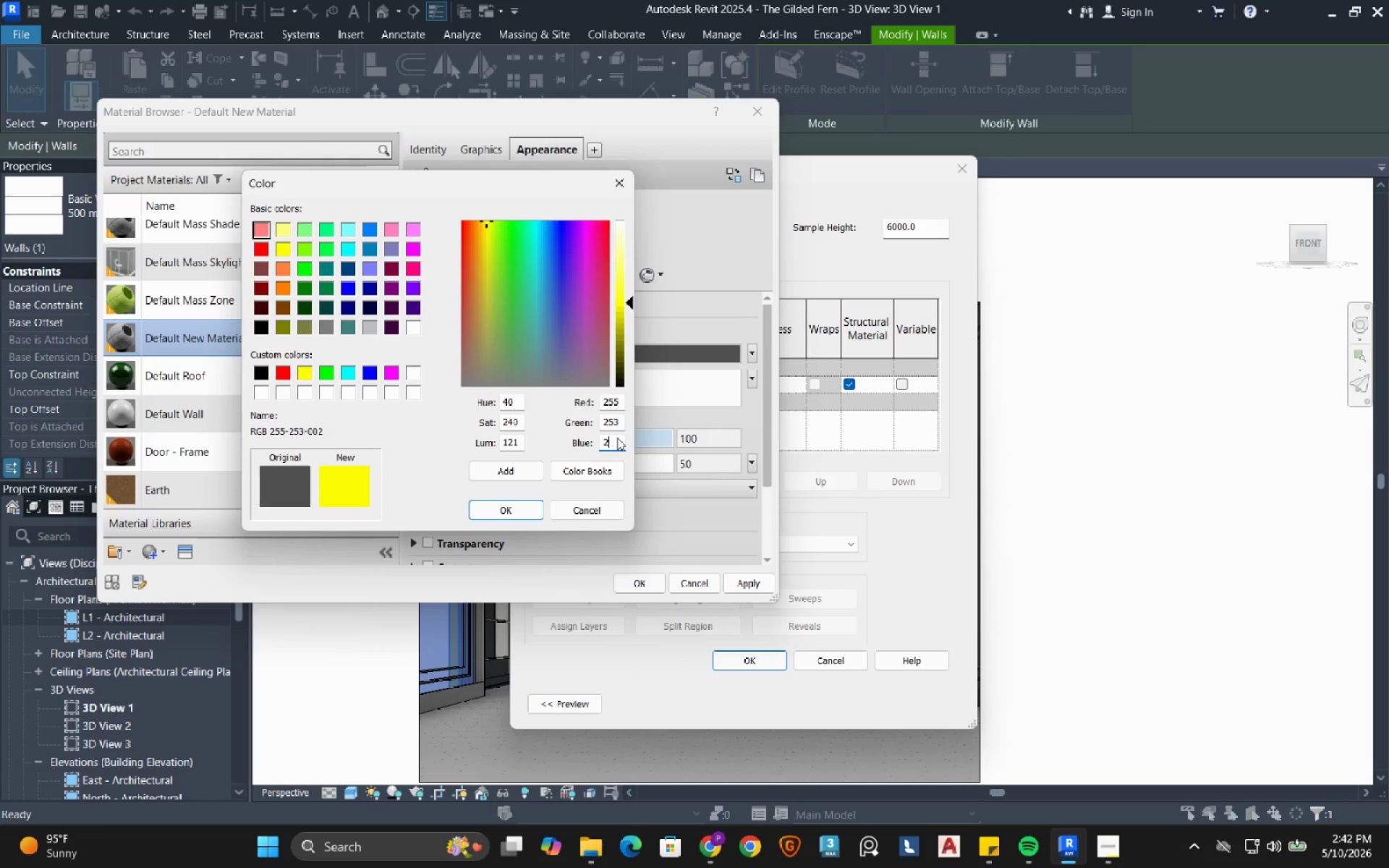 
key(Numpad4)
 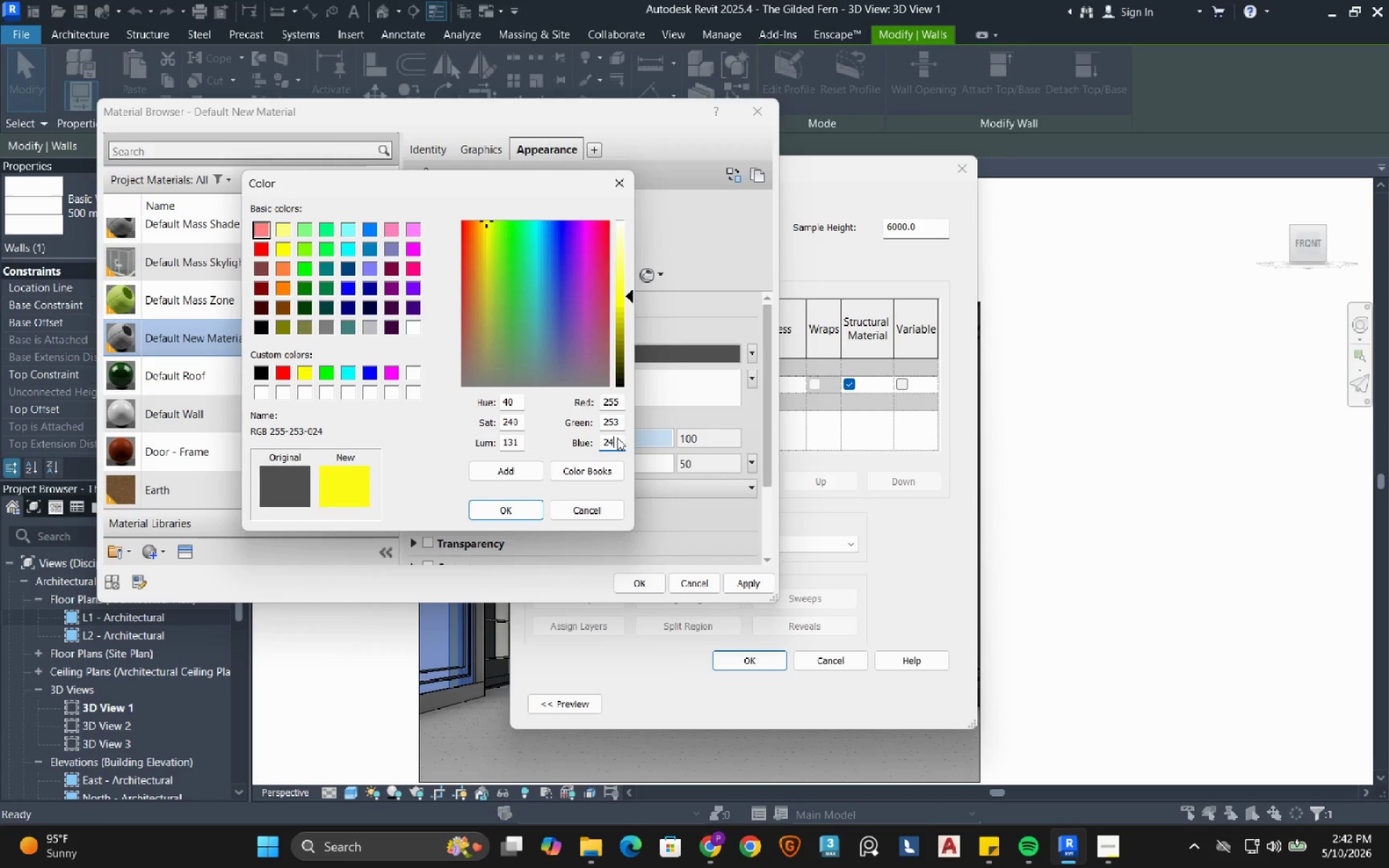 
key(Numpad0)
 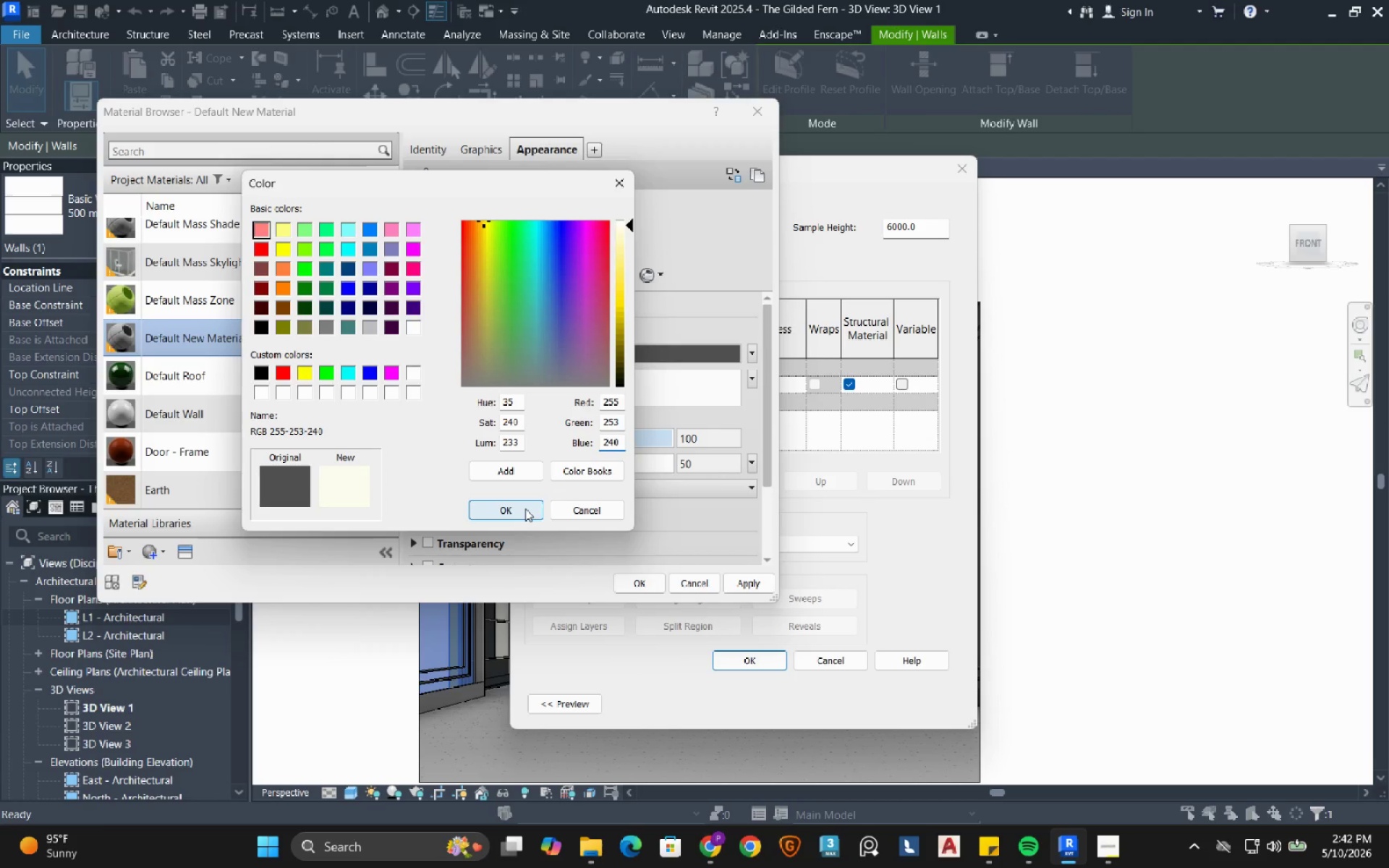 
left_click([525, 509])
 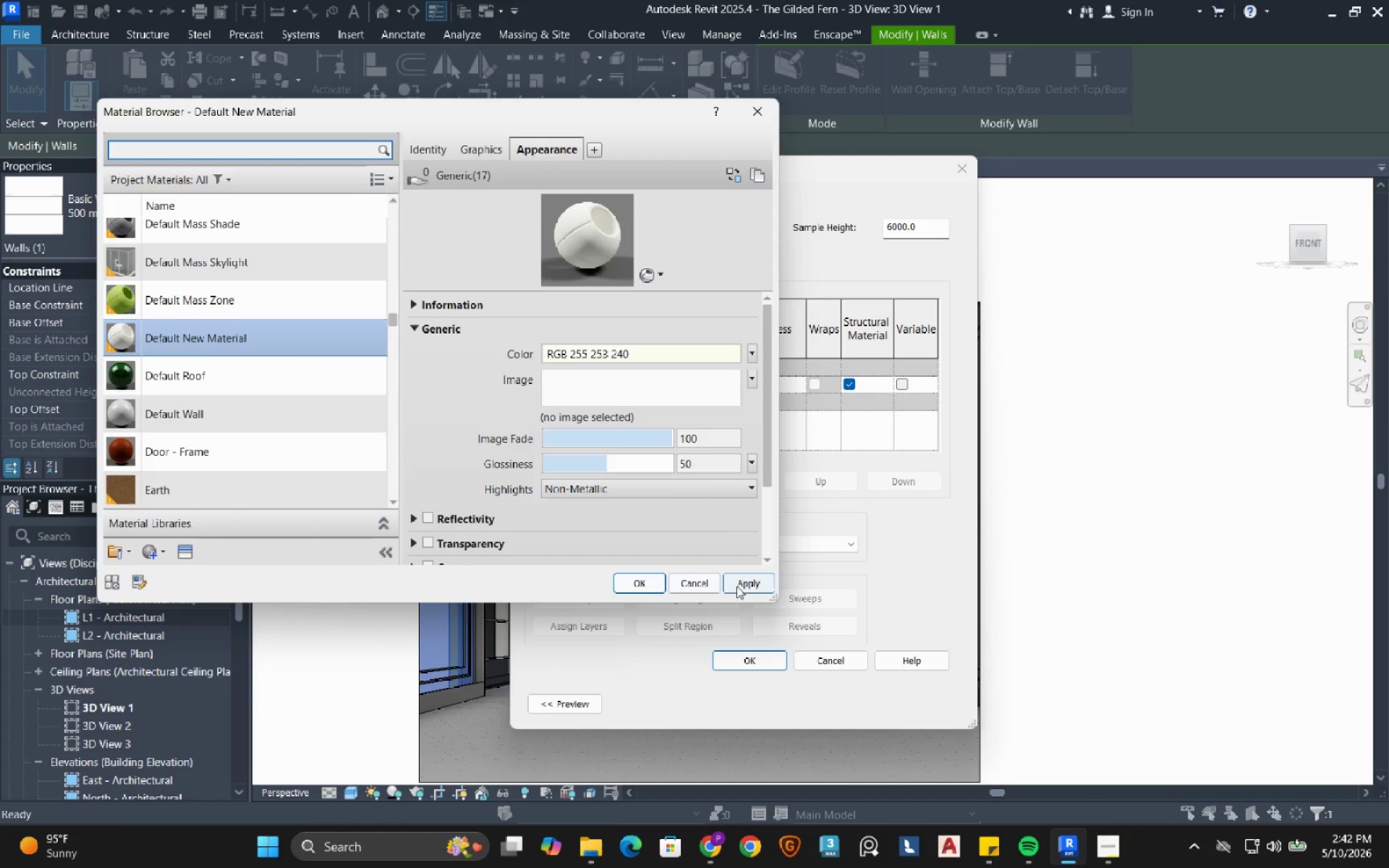 
left_click([488, 153])
 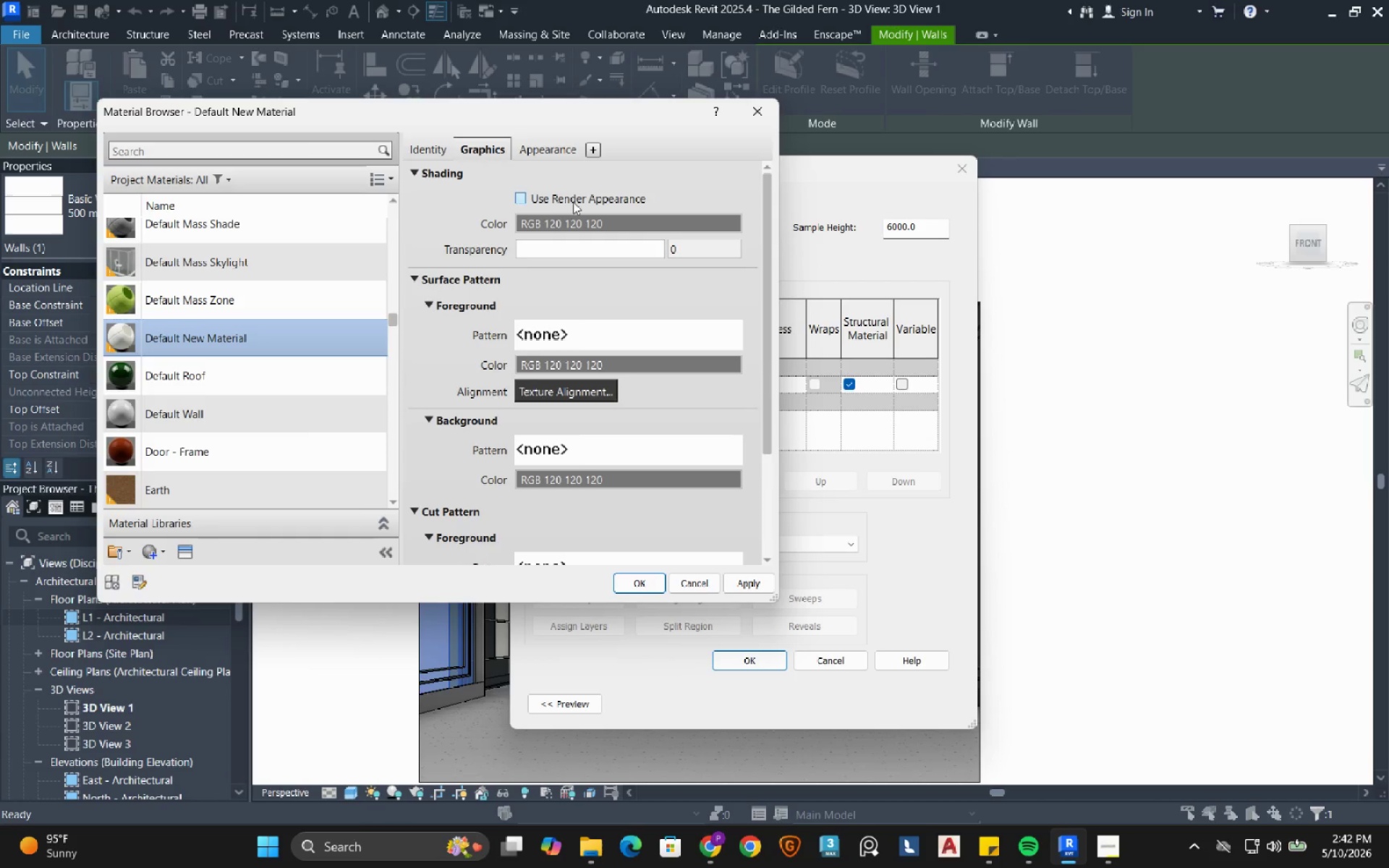 
left_click([580, 198])
 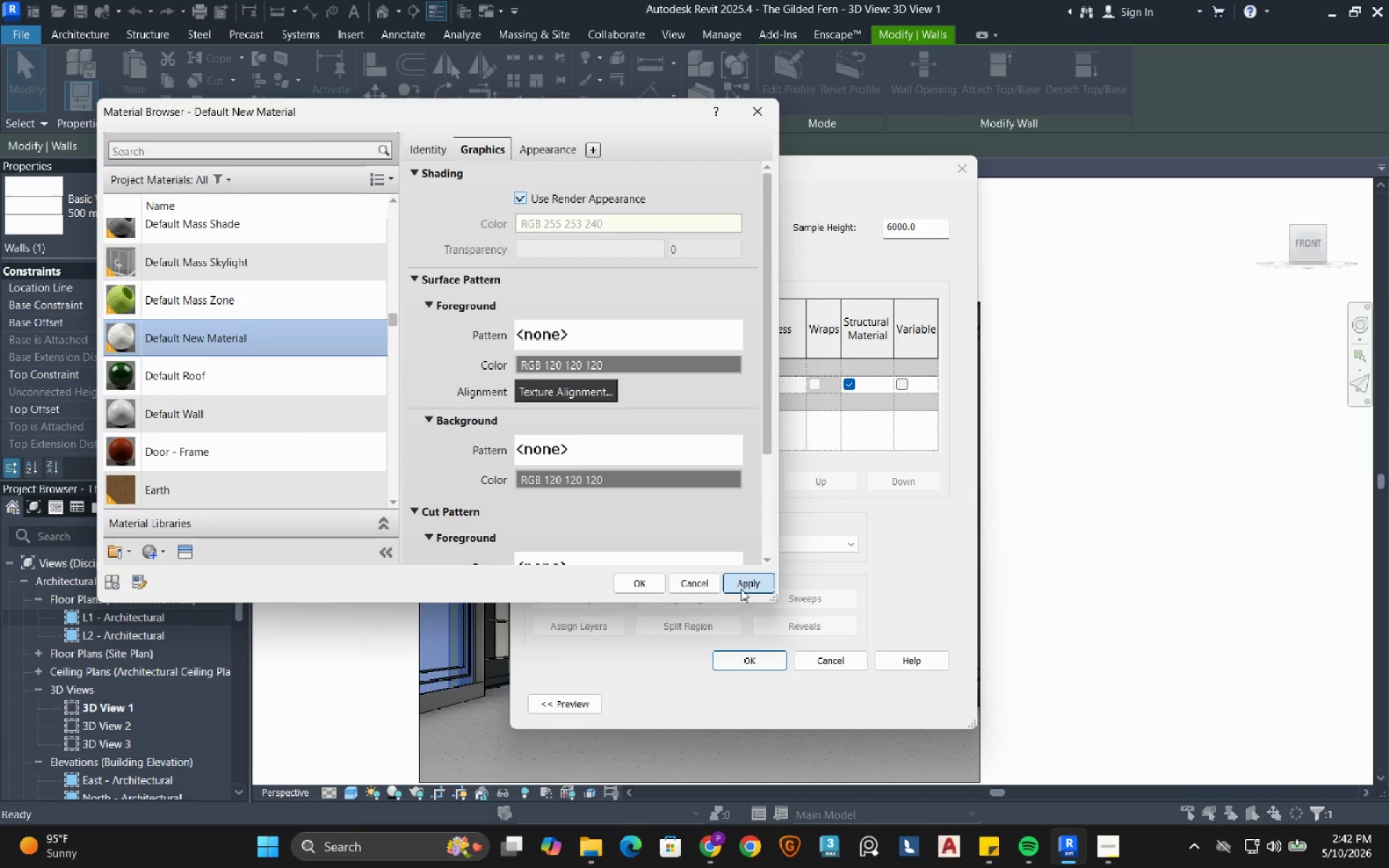 
double_click([650, 585])
 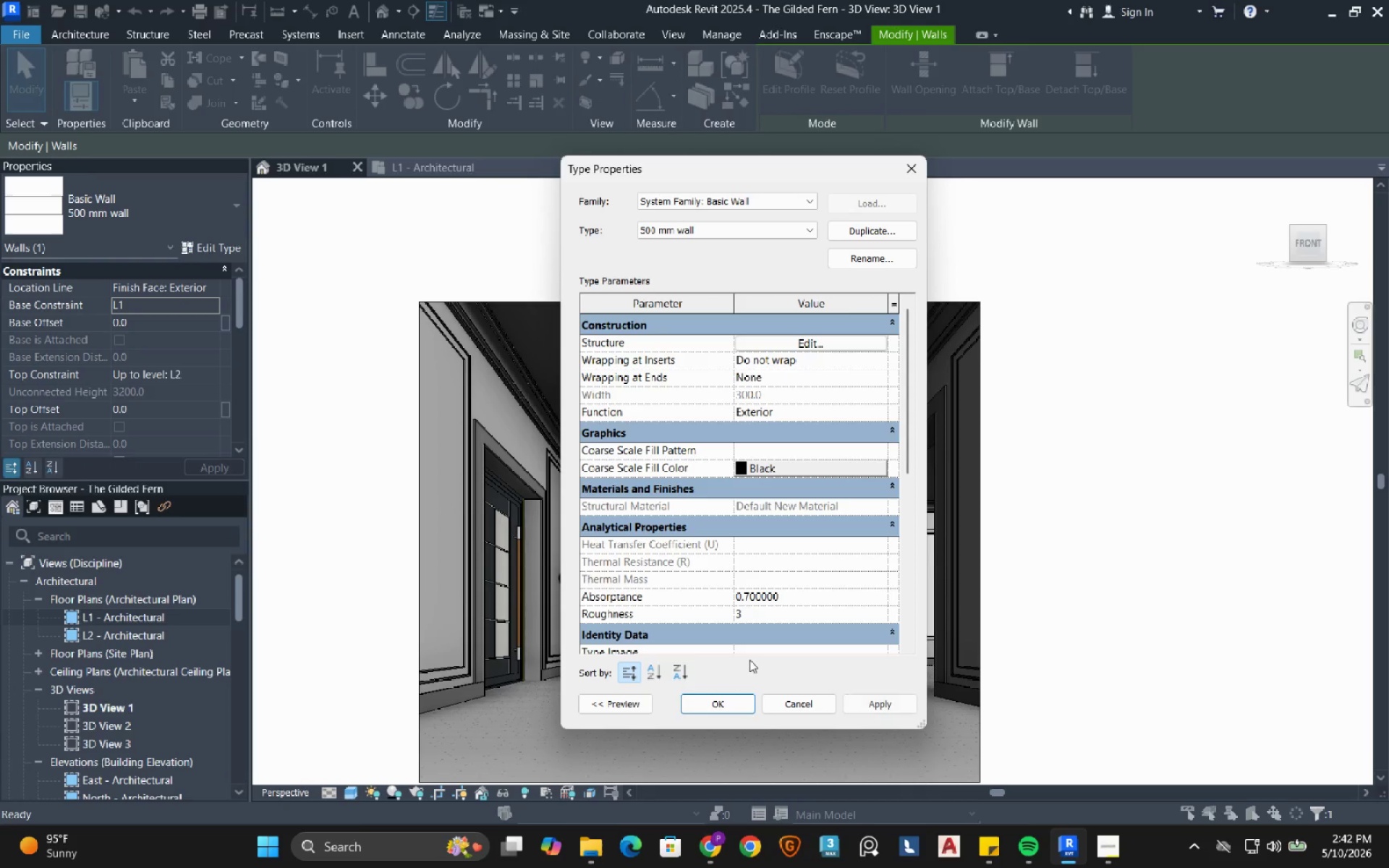 
left_click([734, 694])
 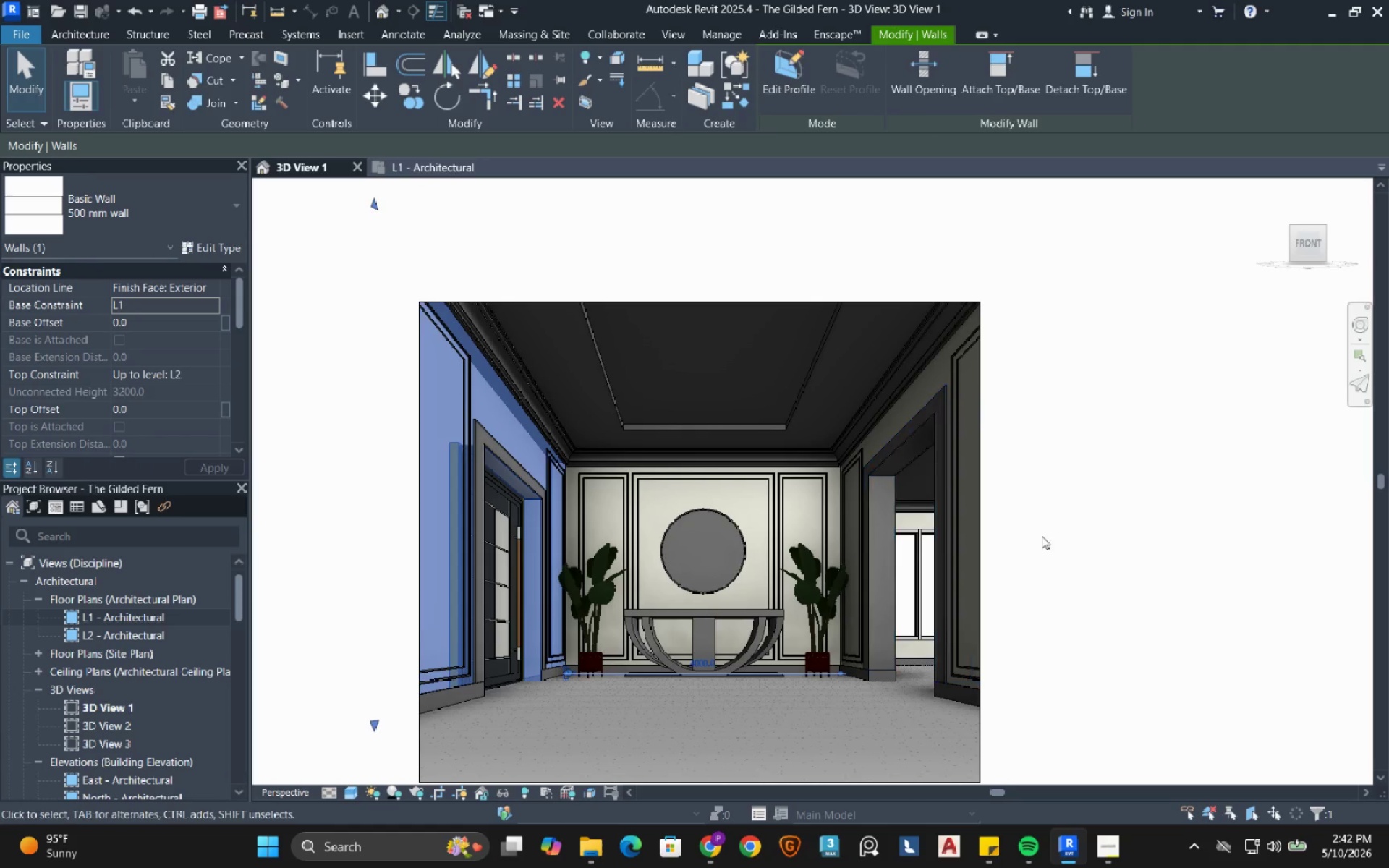 
left_click([1142, 501])
 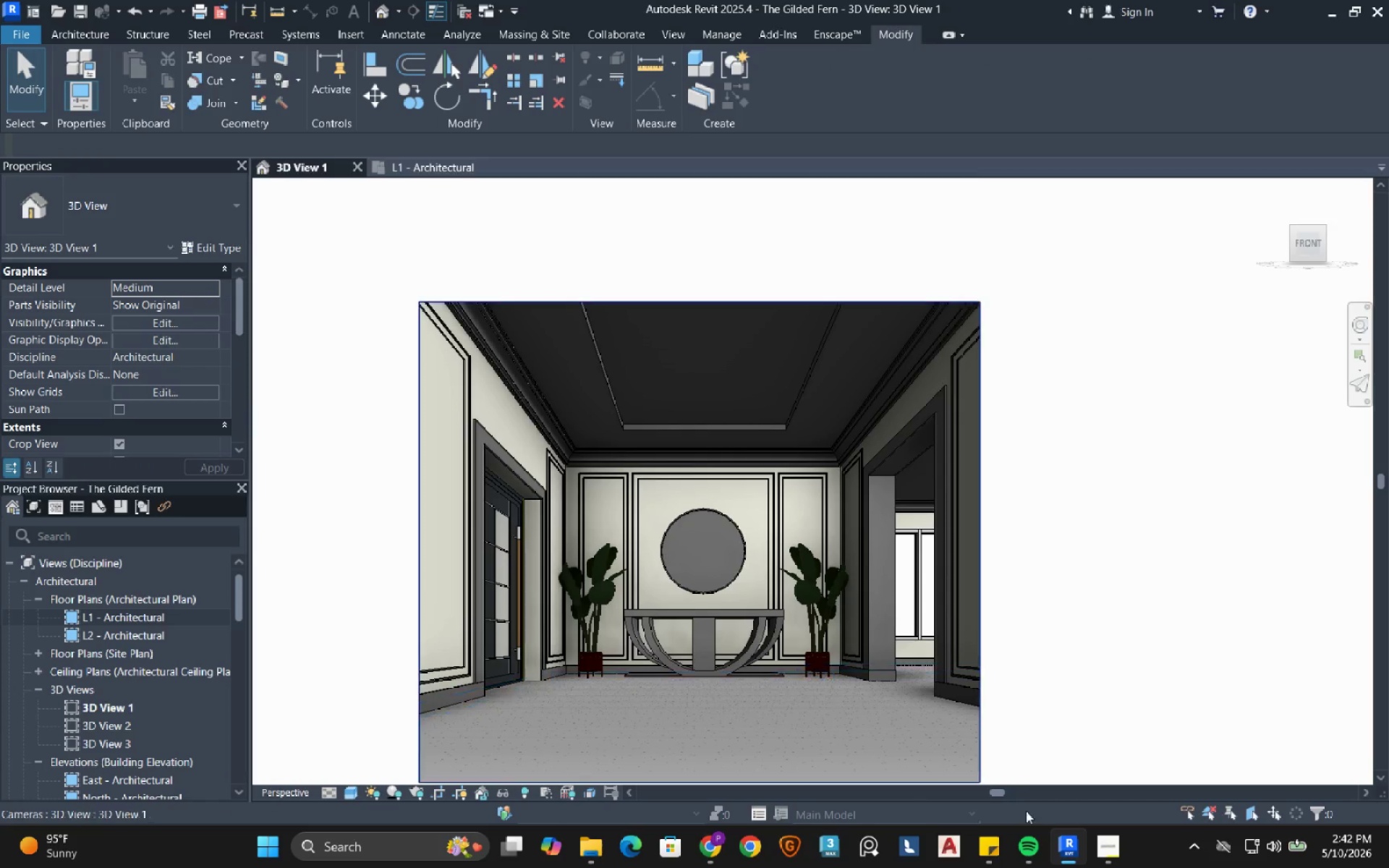 
left_click([1113, 848])